 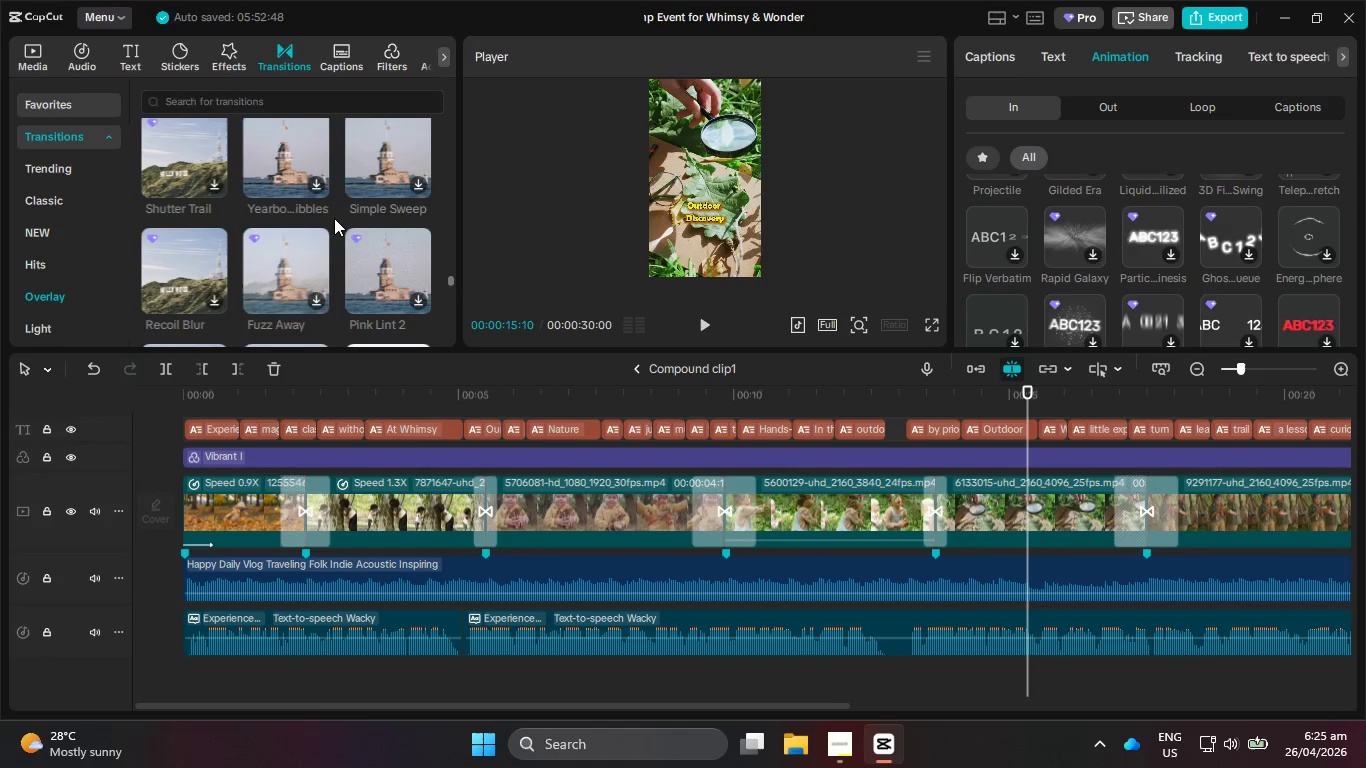 
scroll: coordinate [334, 218], scroll_direction: down, amount: 5.0
 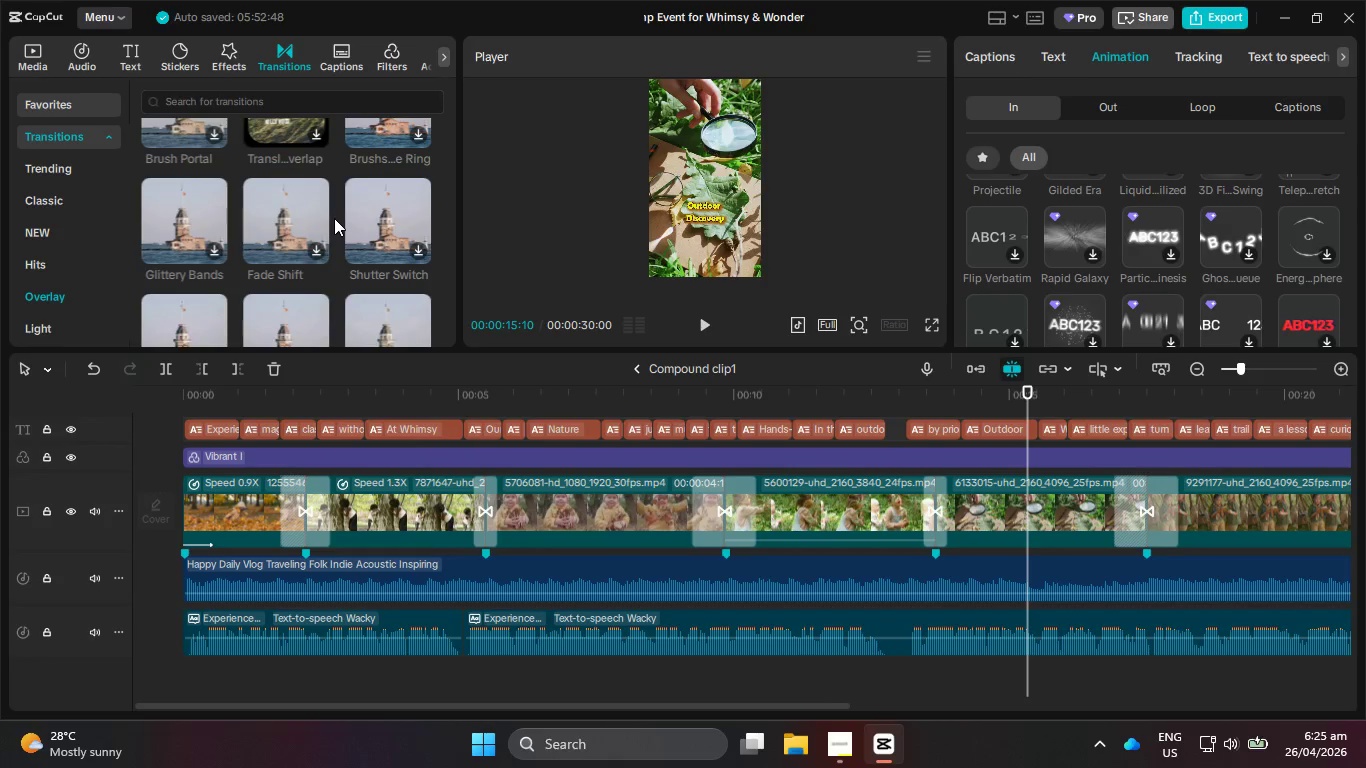 
scroll: coordinate [334, 218], scroll_direction: down, amount: 5.0
 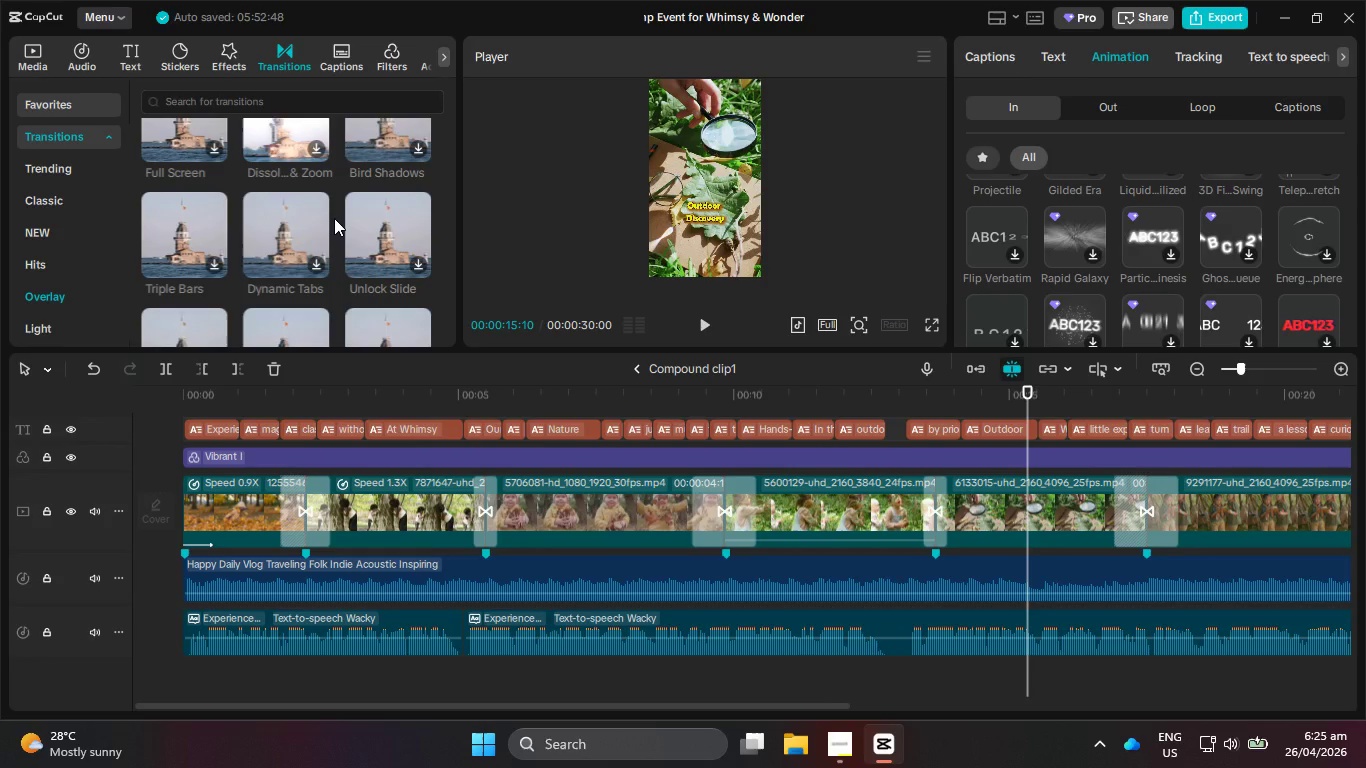 
scroll: coordinate [334, 218], scroll_direction: down, amount: 5.0
 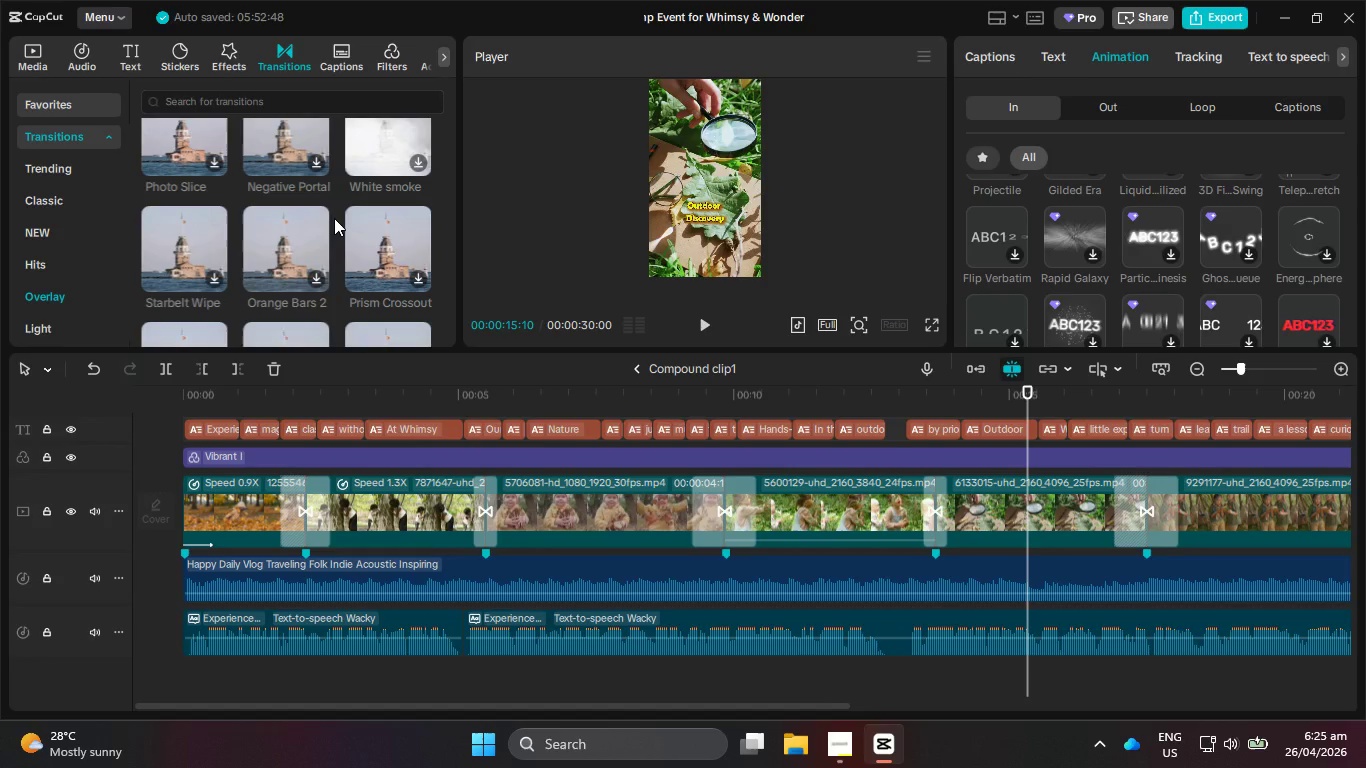 
scroll: coordinate [334, 218], scroll_direction: down, amount: 3.0
 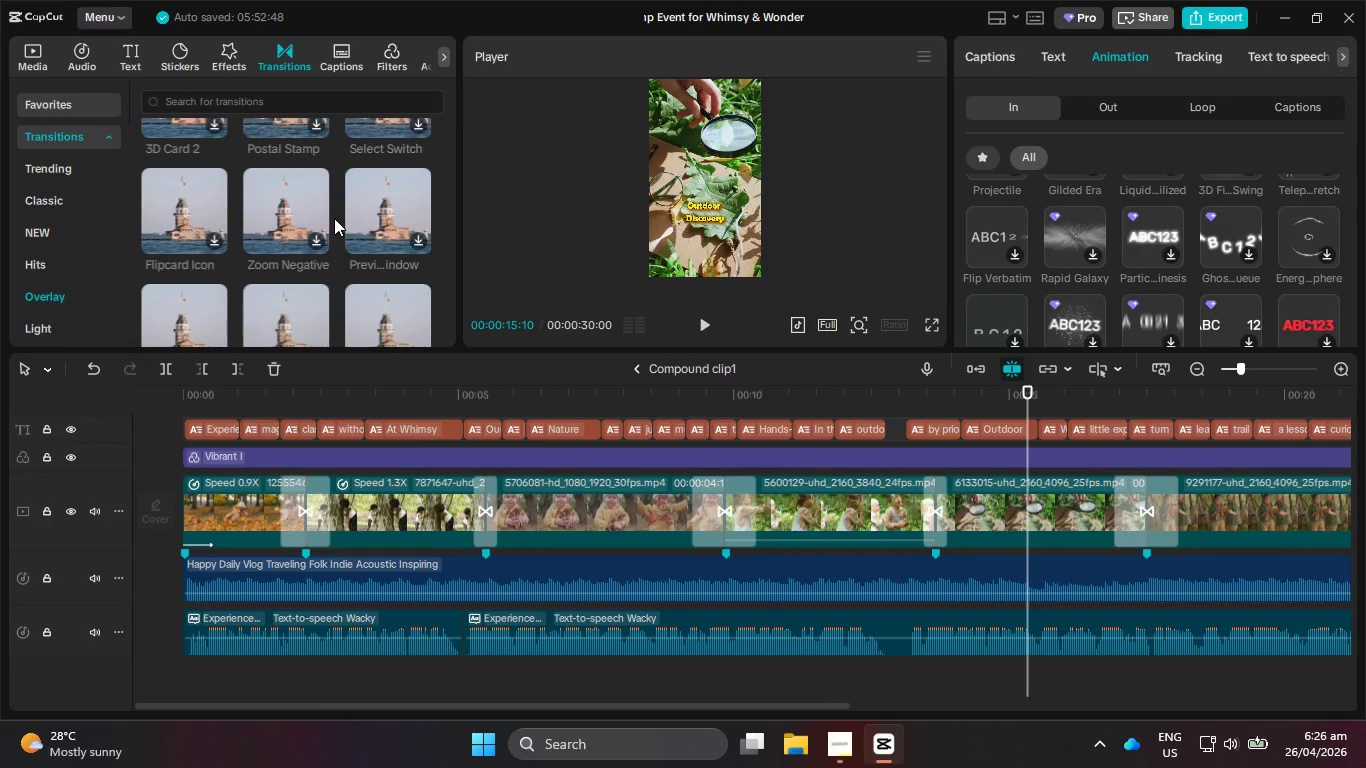 
wait(5.52)
 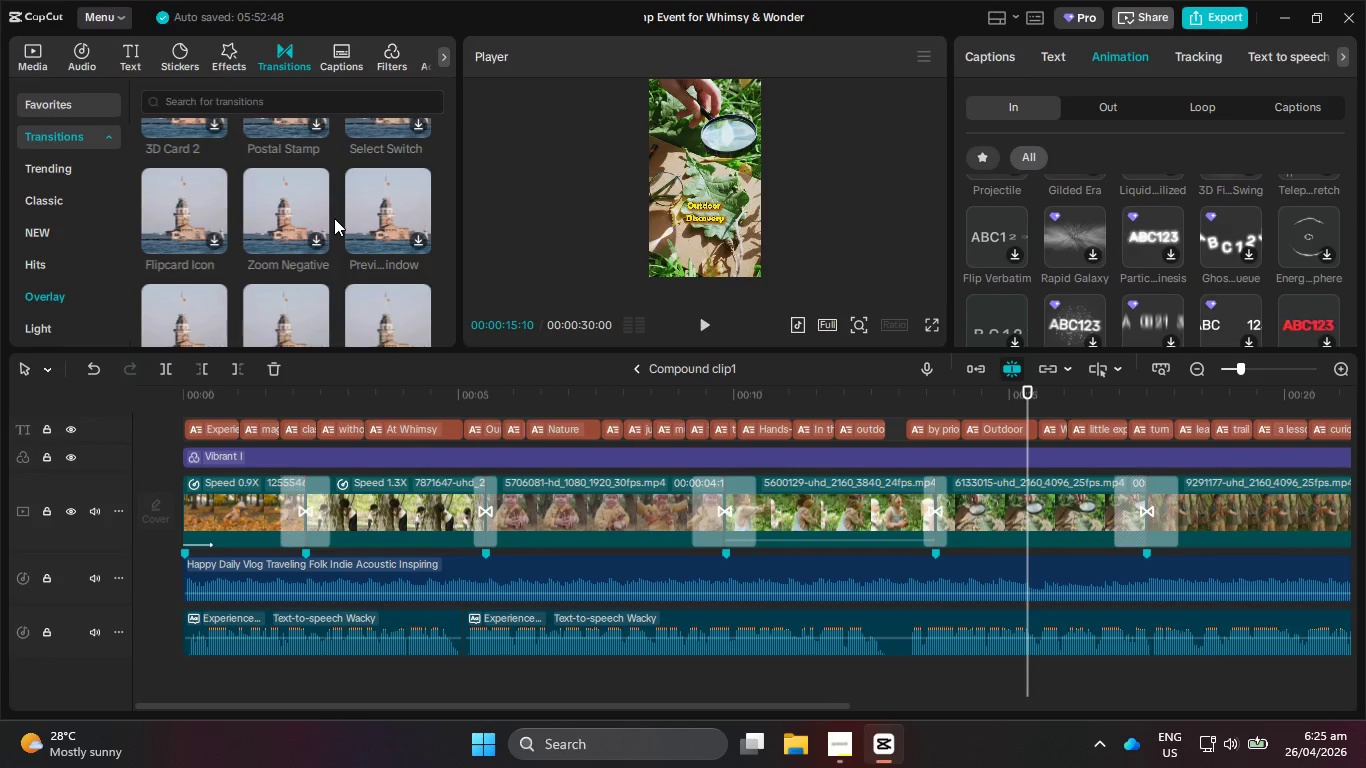 
scroll: coordinate [334, 218], scroll_direction: down, amount: 4.0
 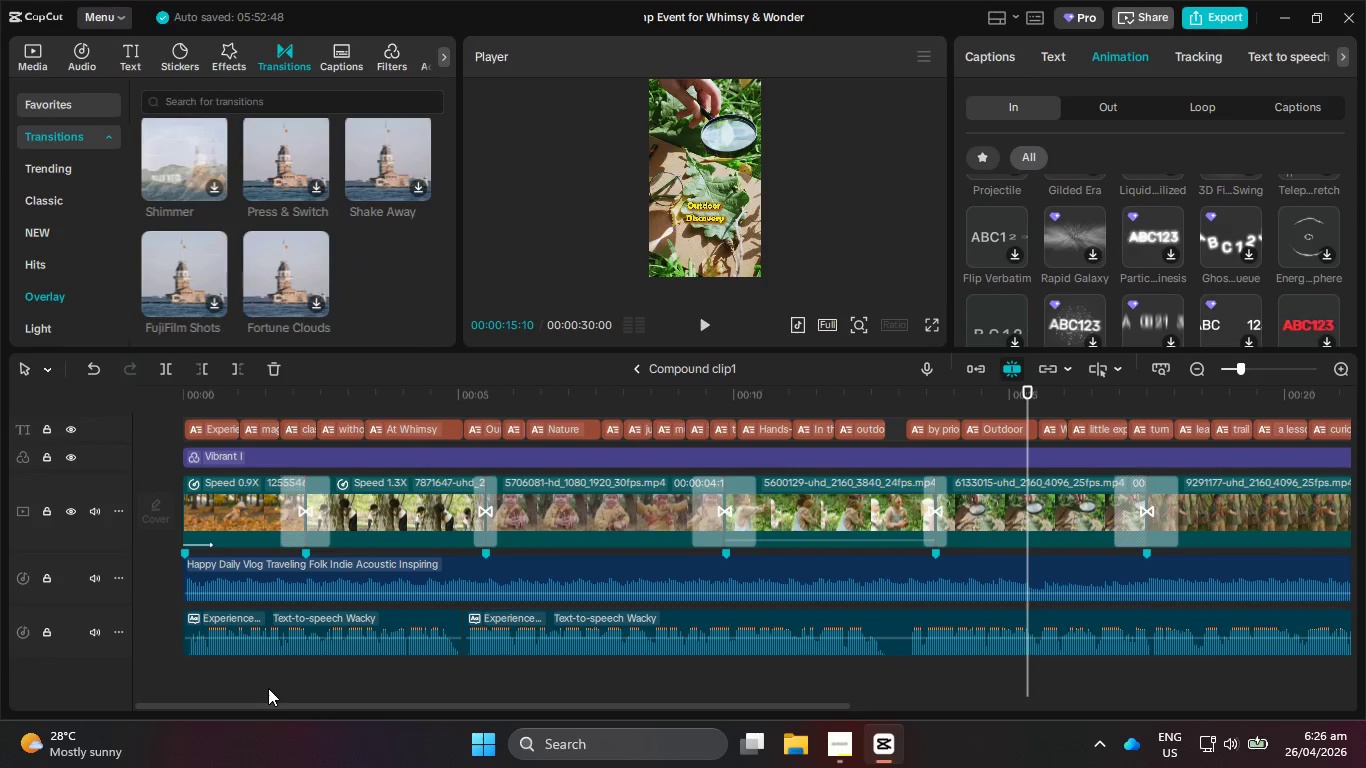 
left_click_drag(start_coordinate=[266, 705], to_coordinate=[465, 767])
 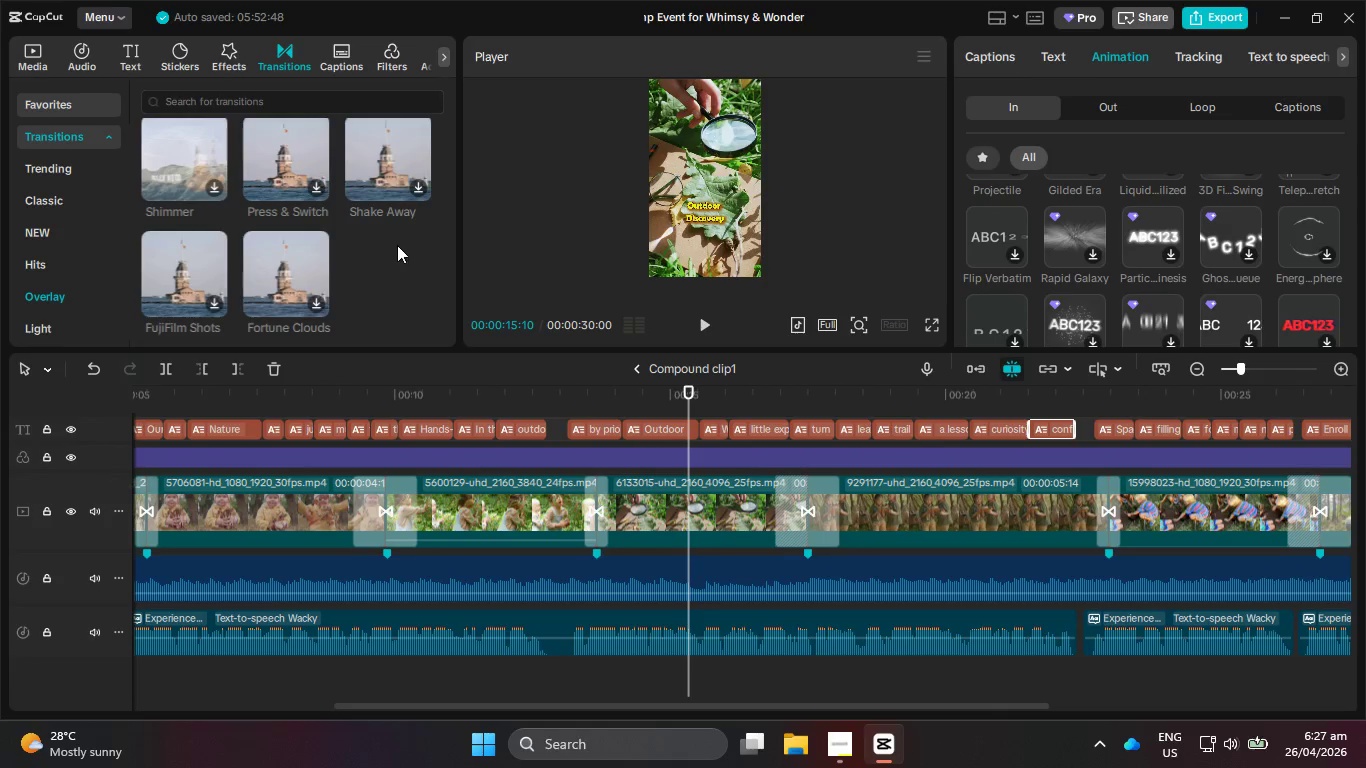 
scroll: coordinate [390, 240], scroll_direction: up, amount: 3.0
 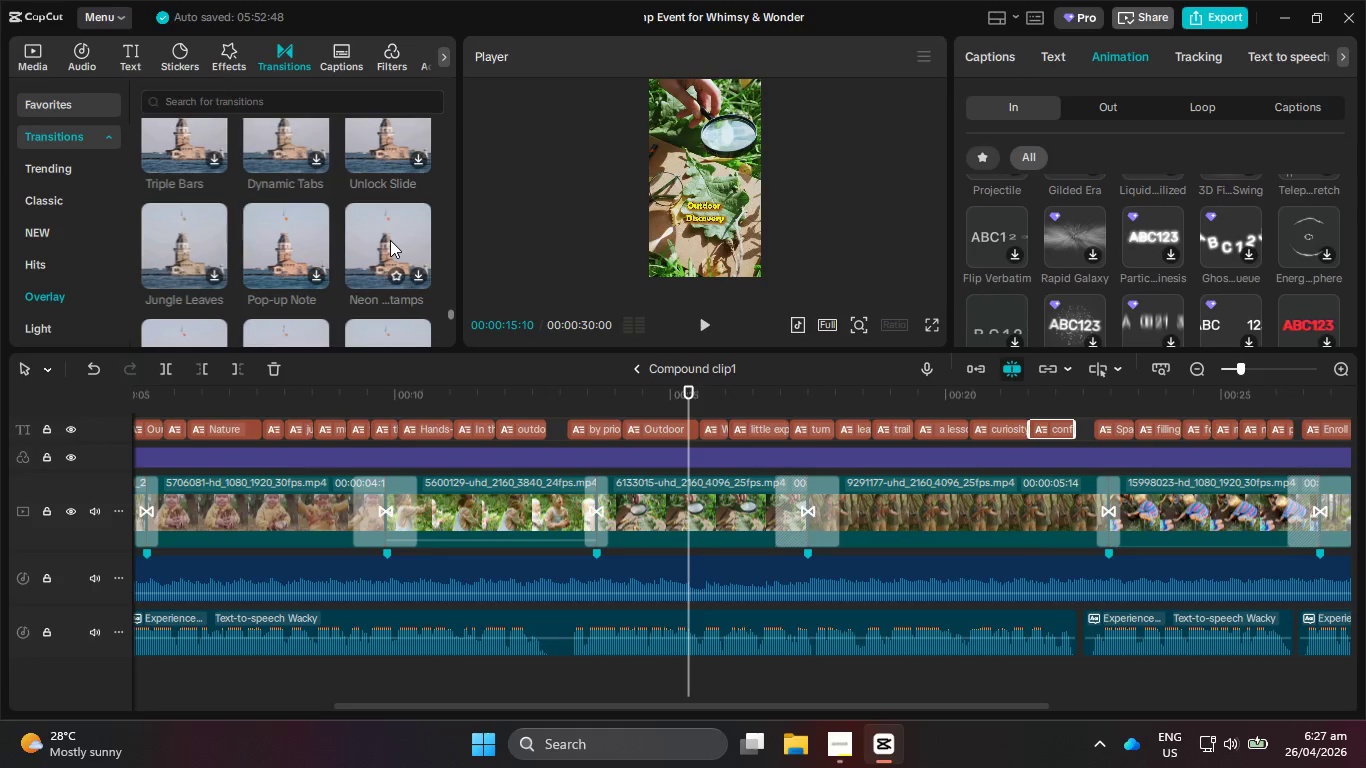 
scroll: coordinate [390, 240], scroll_direction: down, amount: 6.0
 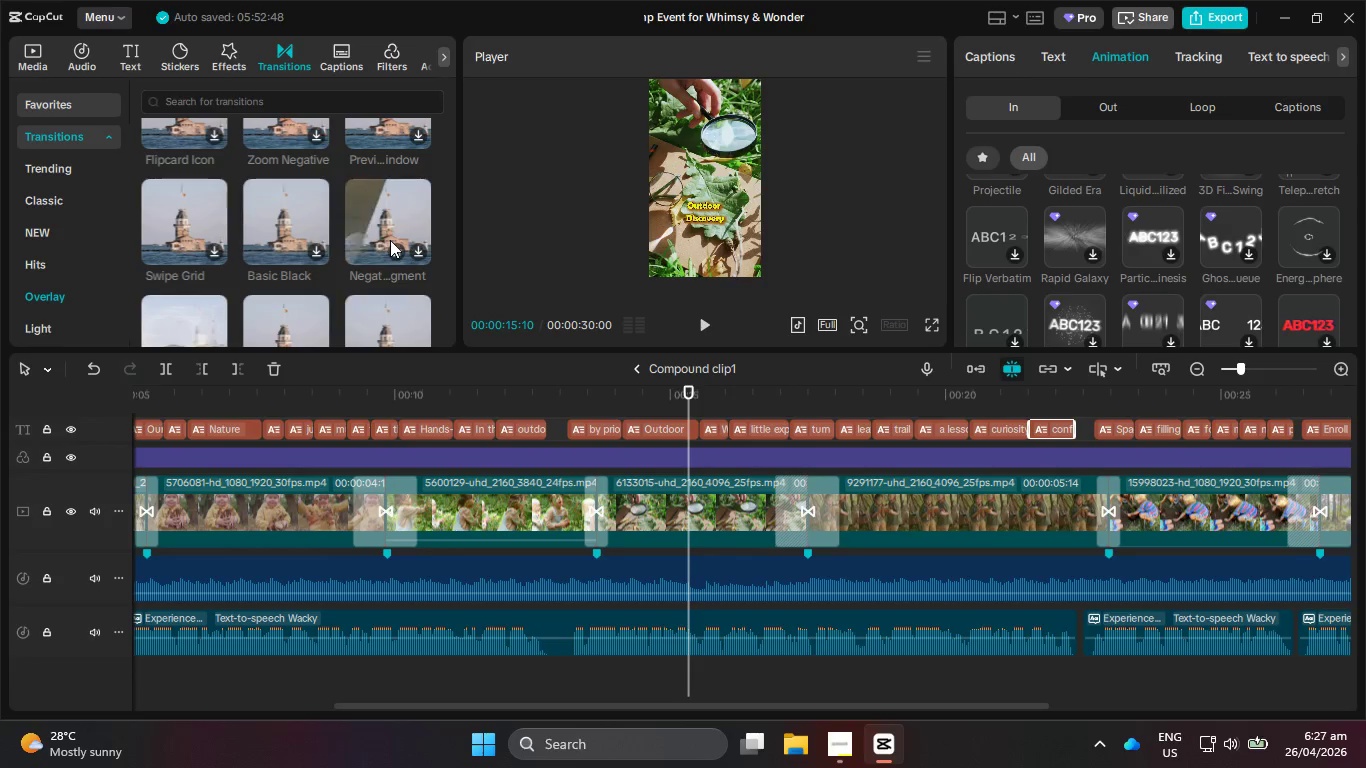 
scroll: coordinate [390, 240], scroll_direction: down, amount: 10.0
 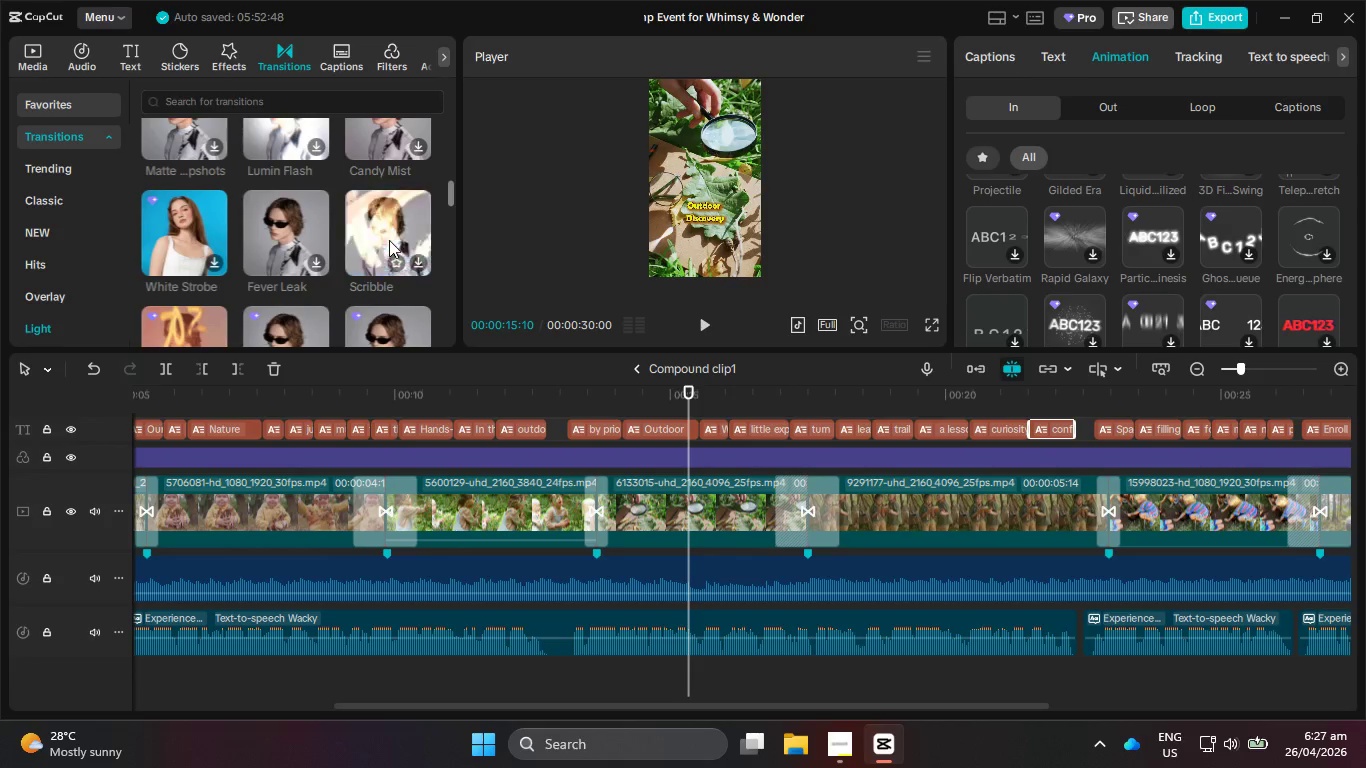 
scroll: coordinate [388, 244], scroll_direction: down, amount: 5.0
 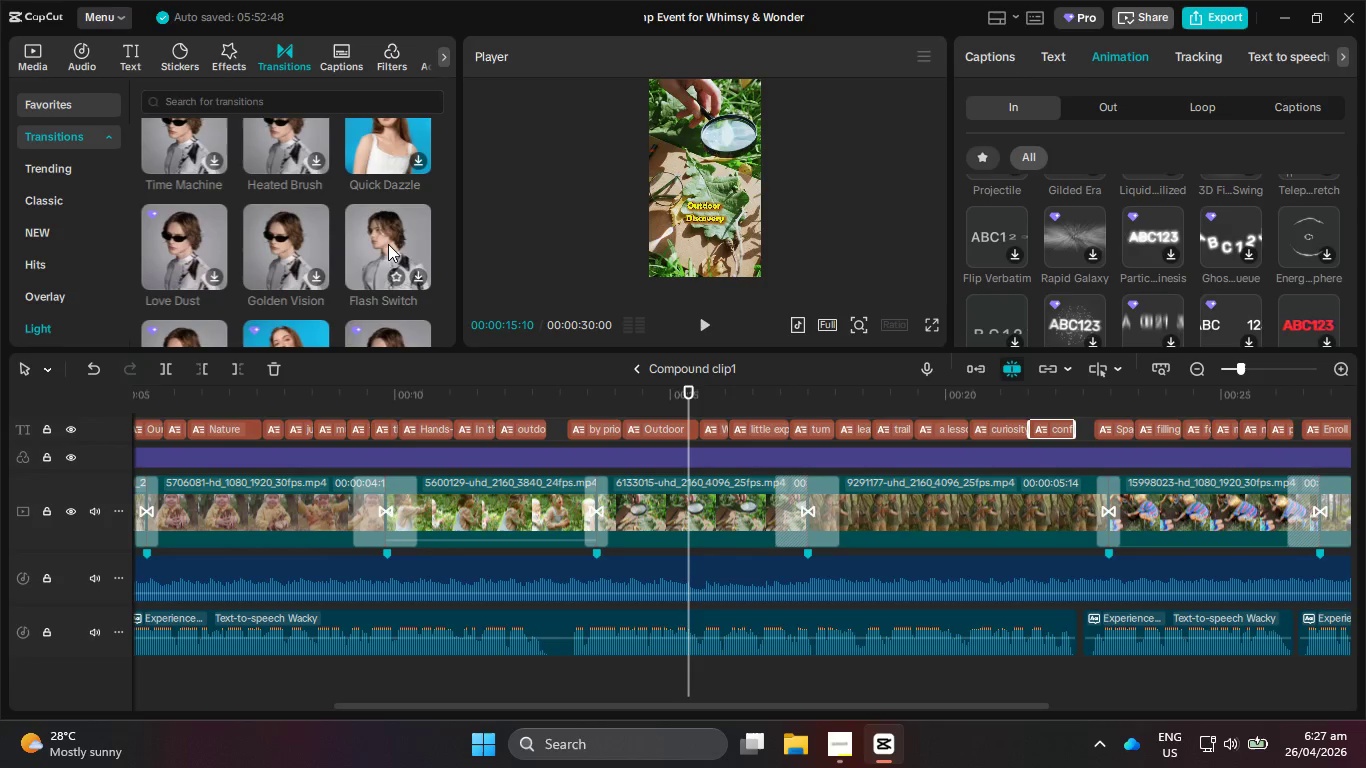 
scroll: coordinate [388, 245], scroll_direction: down, amount: 6.0
 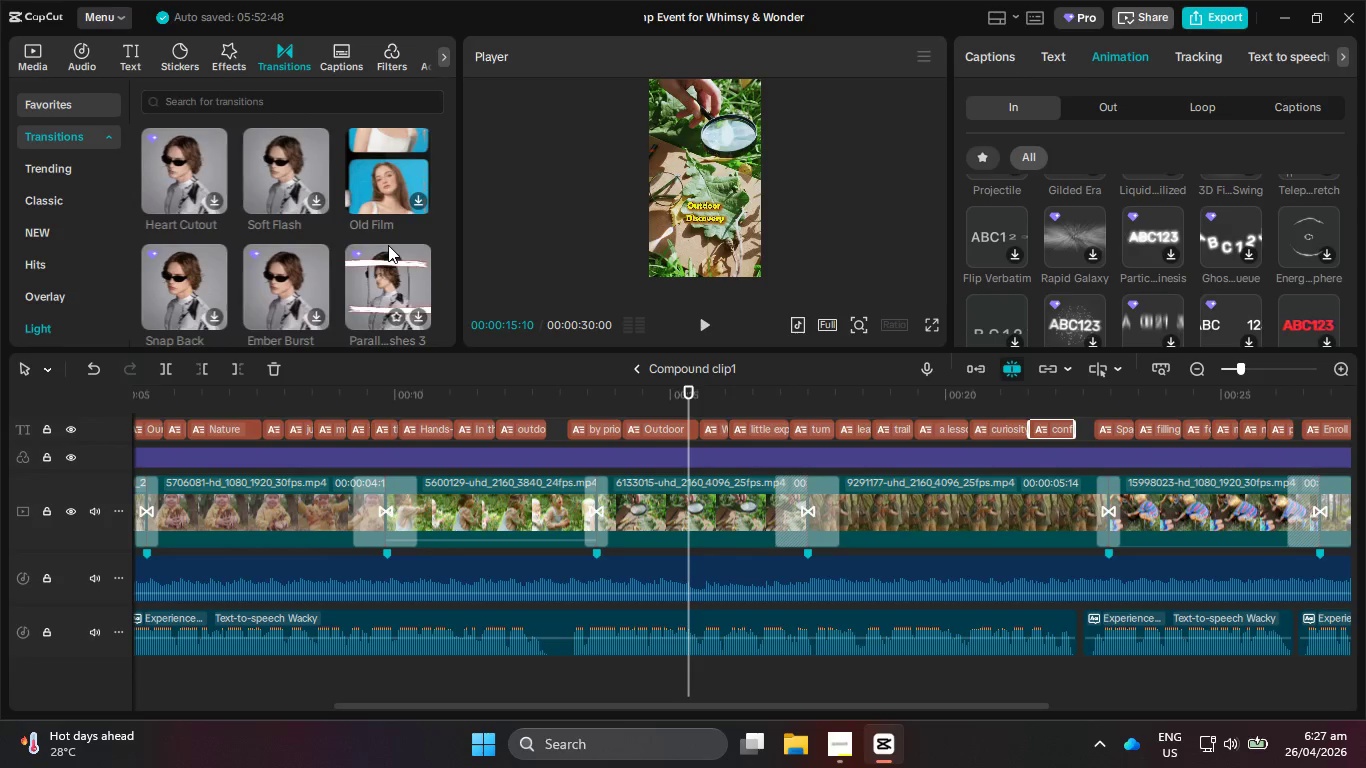 
scroll: coordinate [388, 245], scroll_direction: down, amount: 9.0
 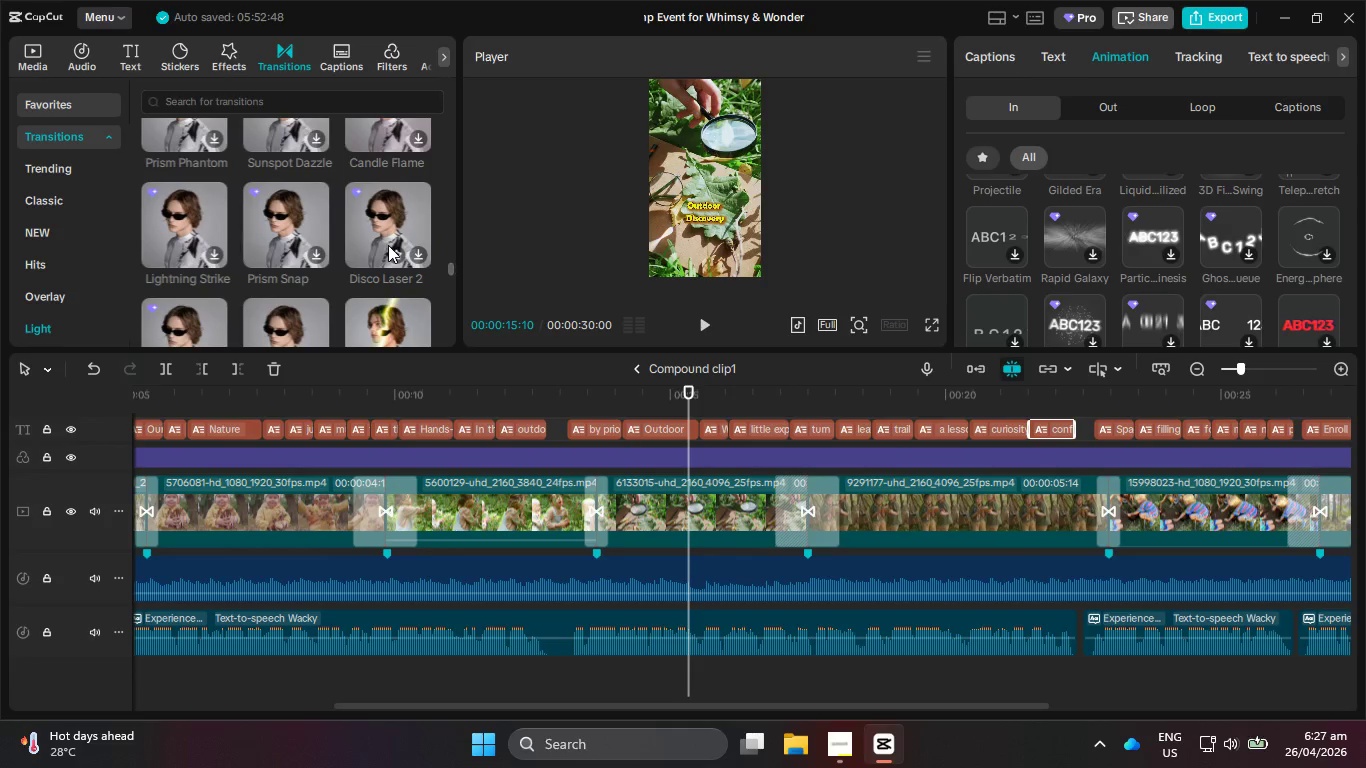 
scroll: coordinate [388, 245], scroll_direction: down, amount: 5.0
 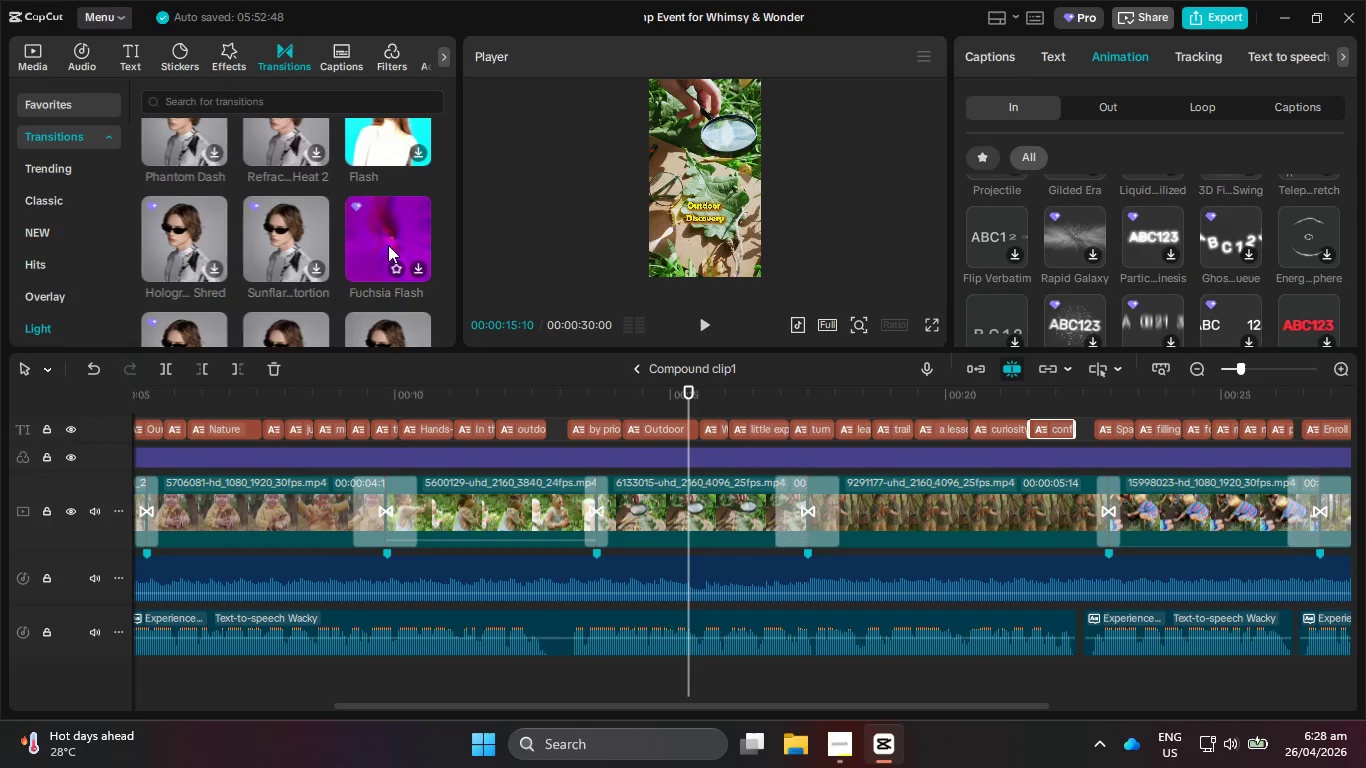 
scroll: coordinate [388, 245], scroll_direction: down, amount: 5.0
 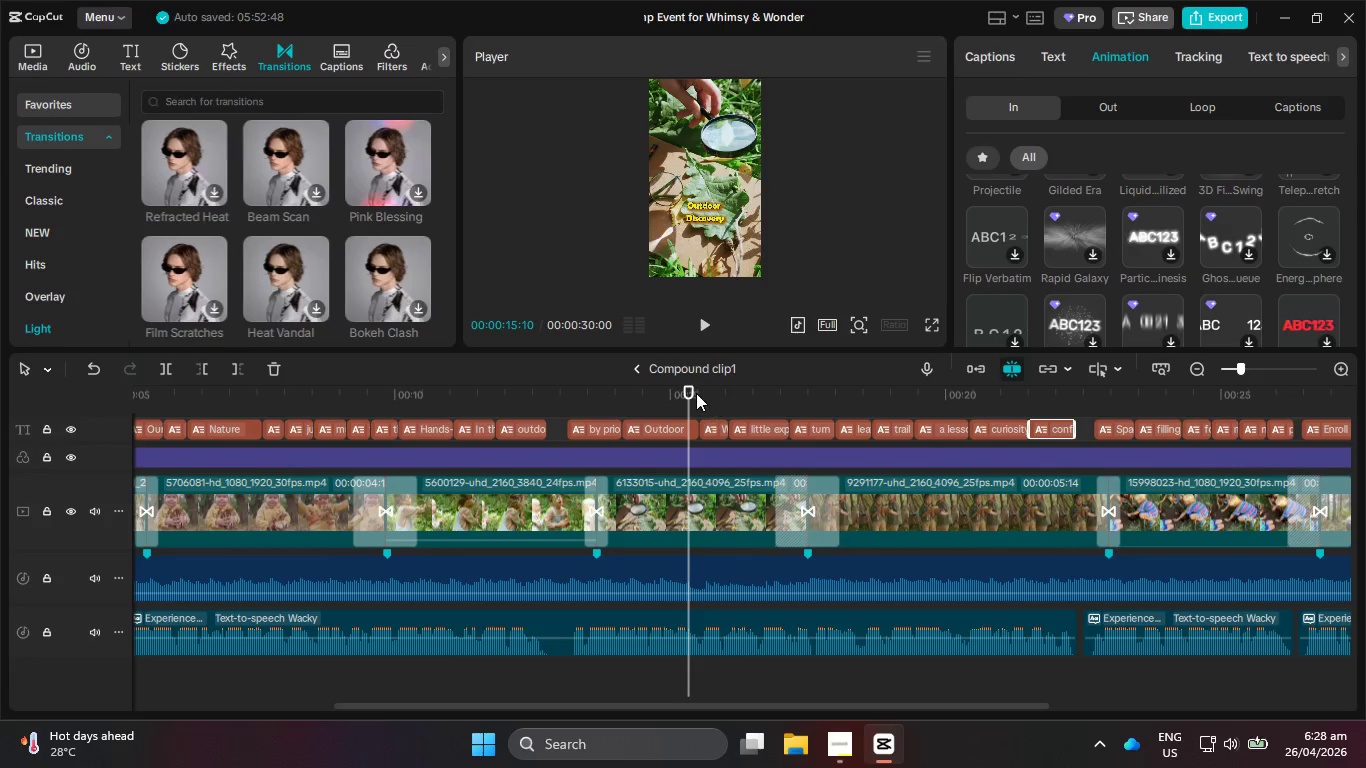 
left_click_drag(start_coordinate=[692, 391], to_coordinate=[0, 475])
 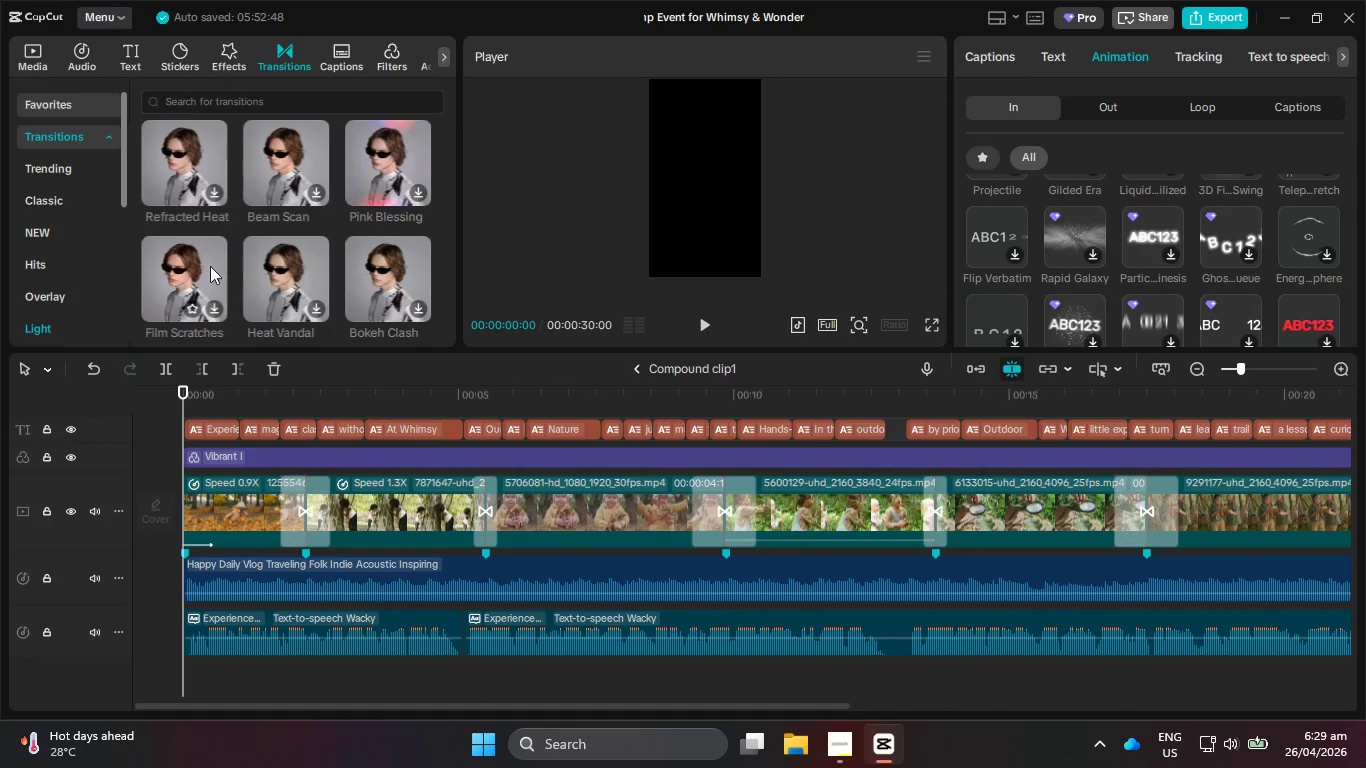 
wait(25.73)
 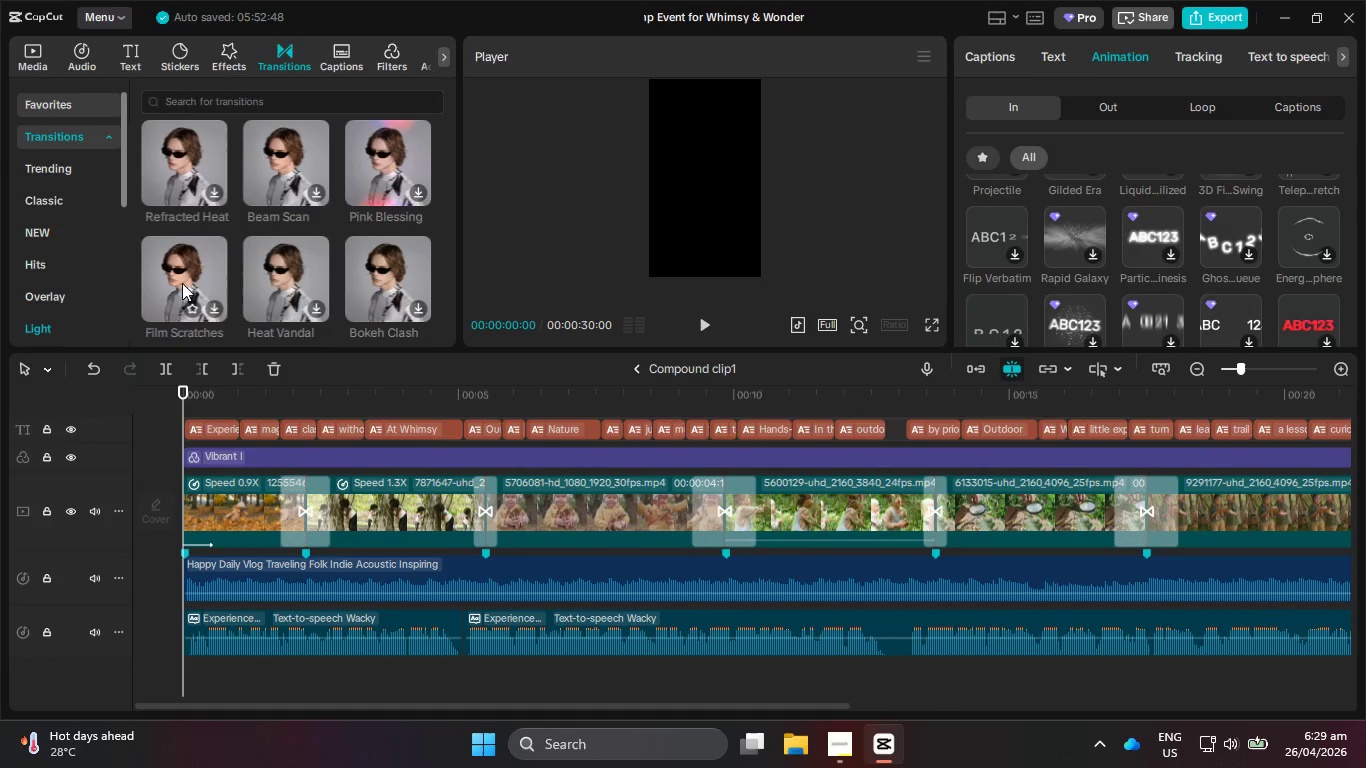 
scroll: coordinate [224, 259], scroll_direction: down, amount: 6.0
 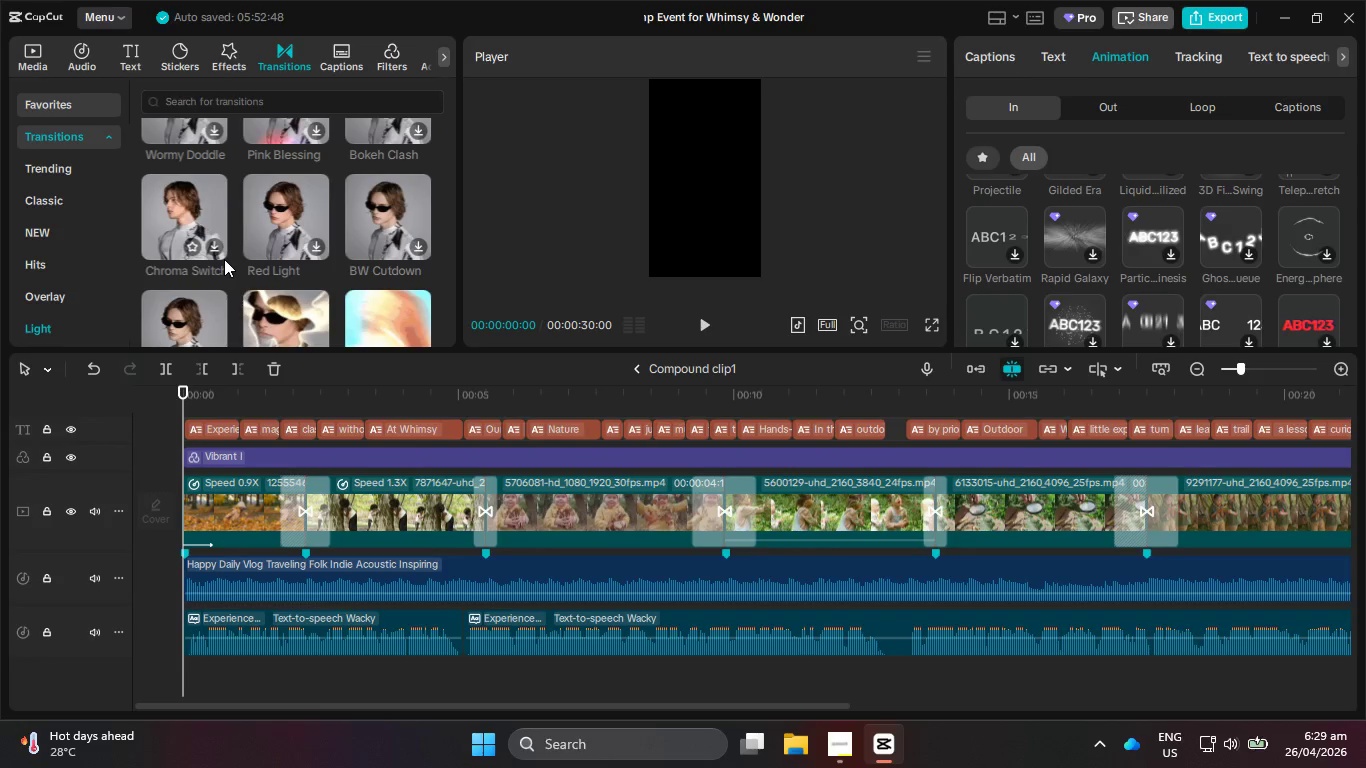 
scroll: coordinate [224, 259], scroll_direction: down, amount: 7.0
 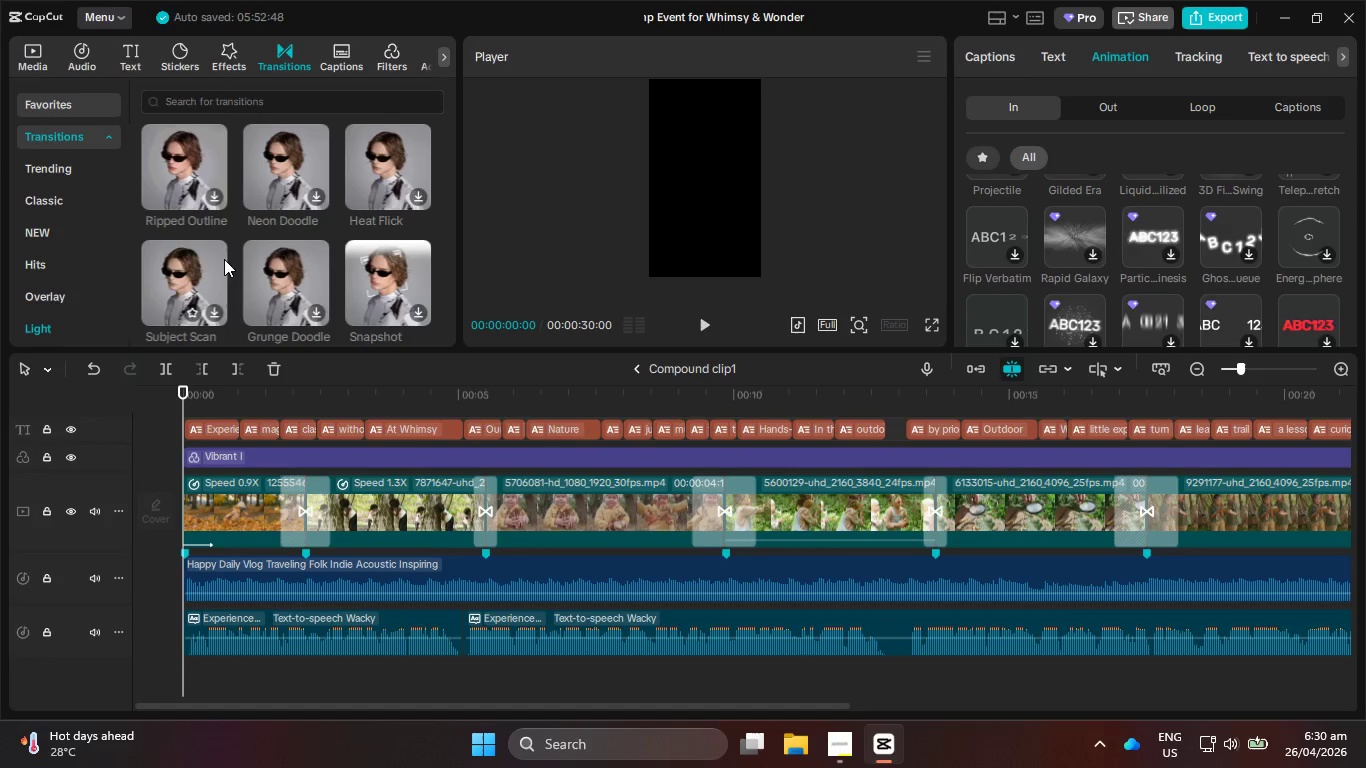 
scroll: coordinate [224, 259], scroll_direction: down, amount: 7.0
 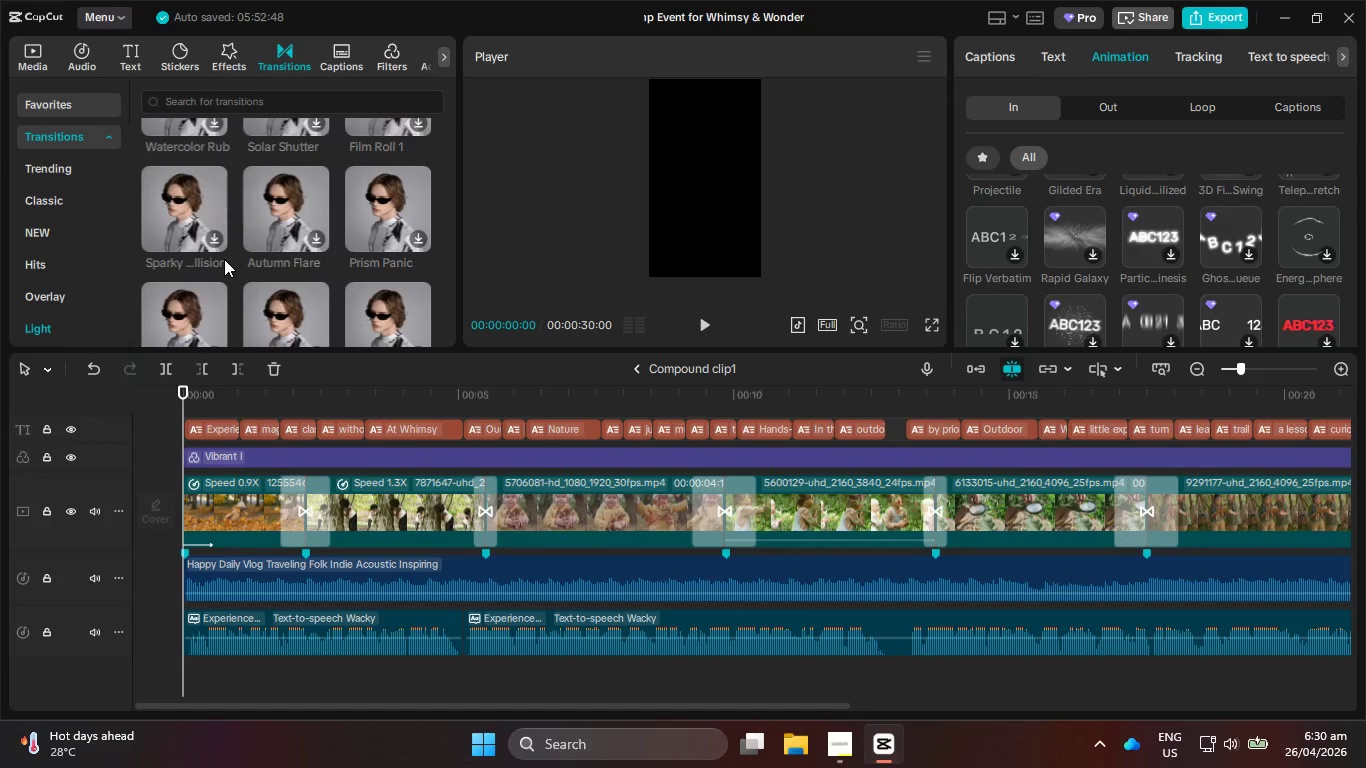 
scroll: coordinate [1155, 251], scroll_direction: down, amount: 3.0
 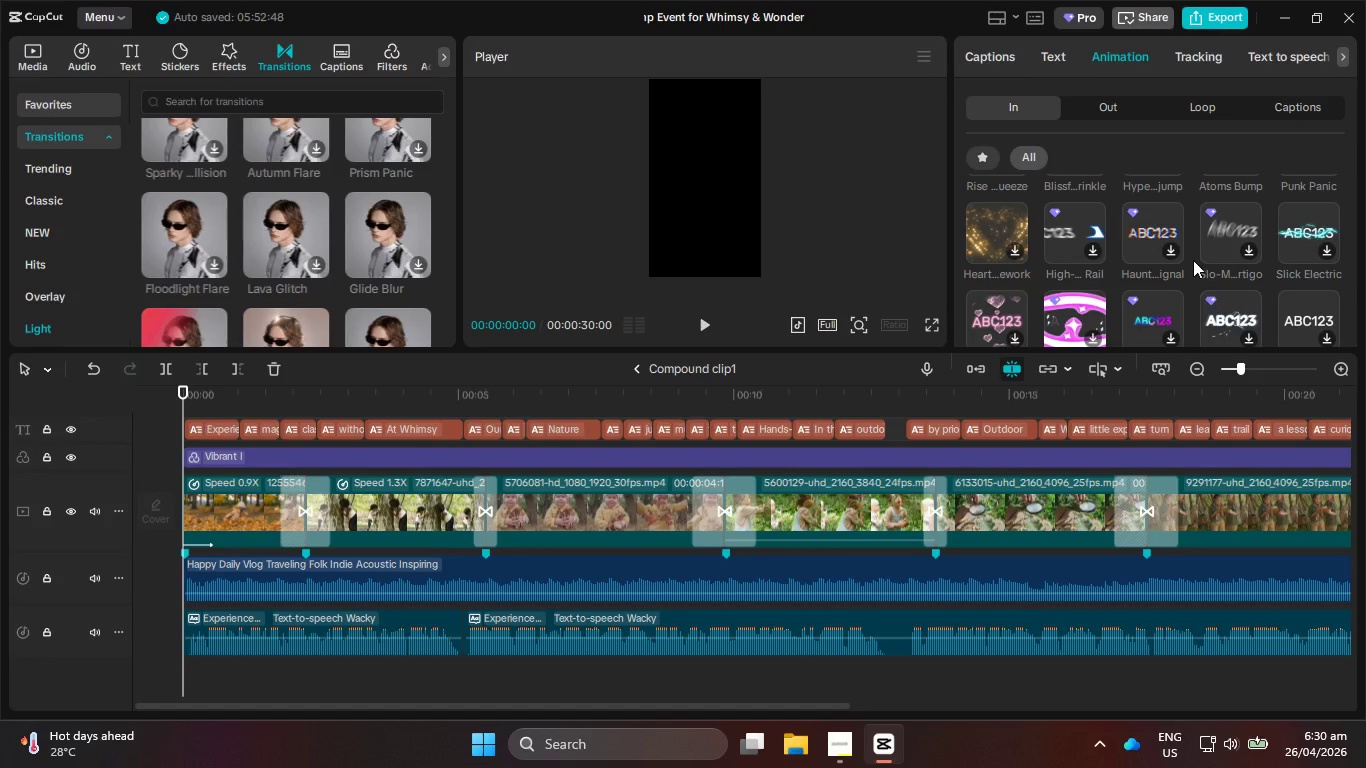 
wait(6.39)
 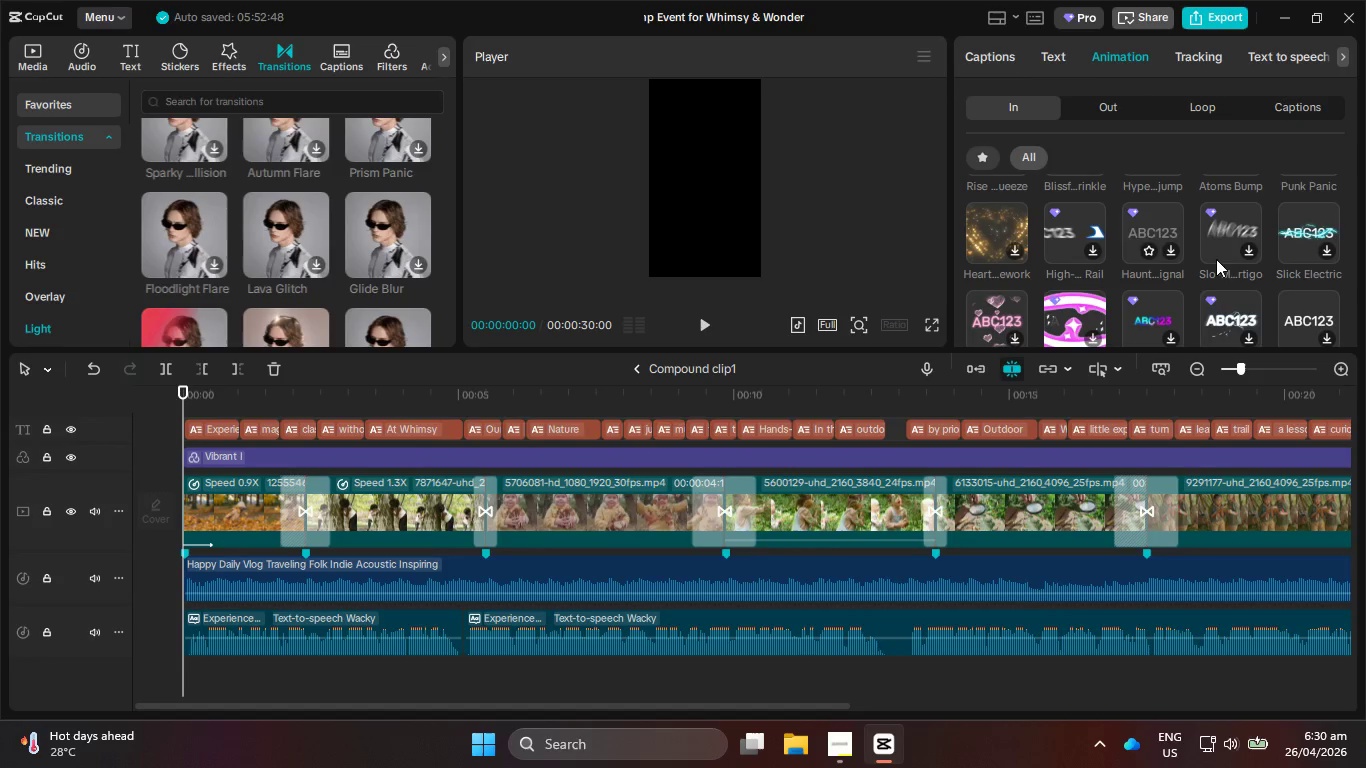 
scroll: coordinate [1193, 260], scroll_direction: down, amount: 2.0
 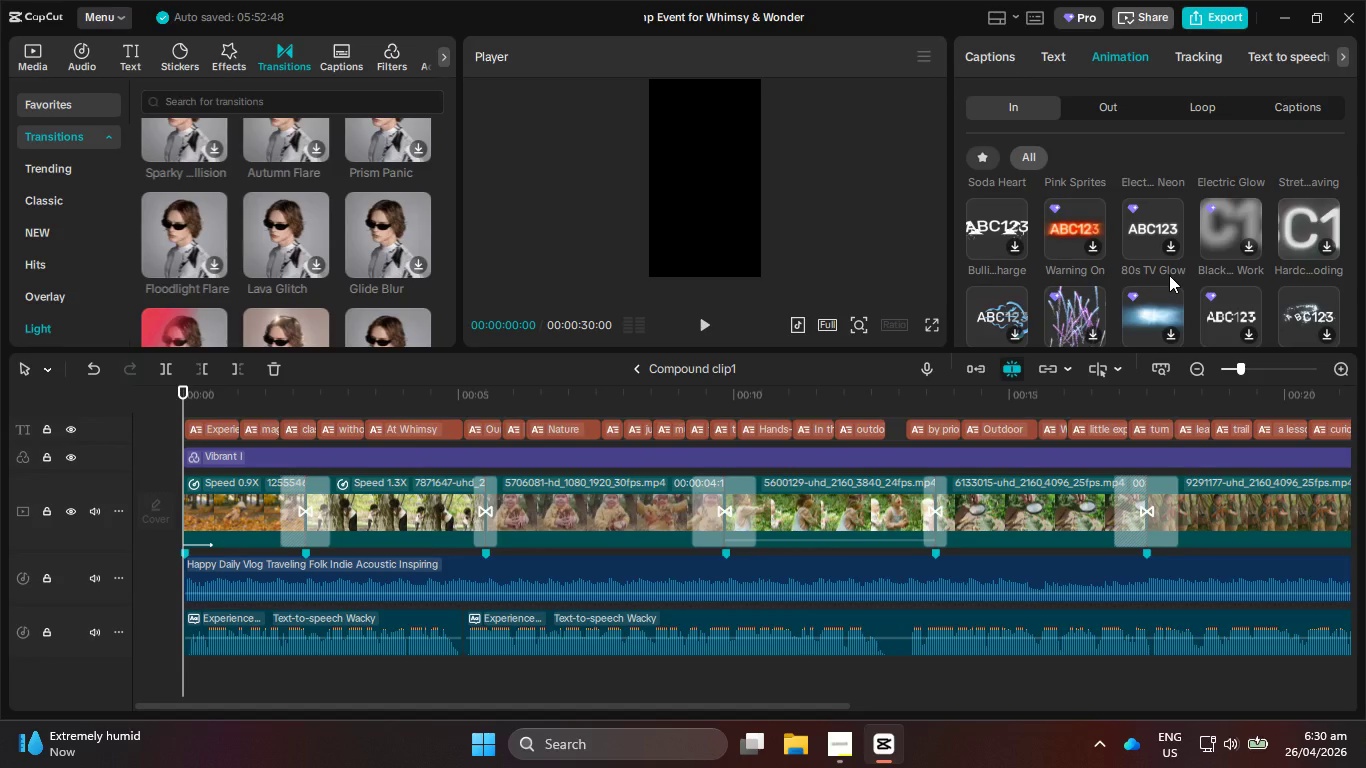 
wait(10.36)
 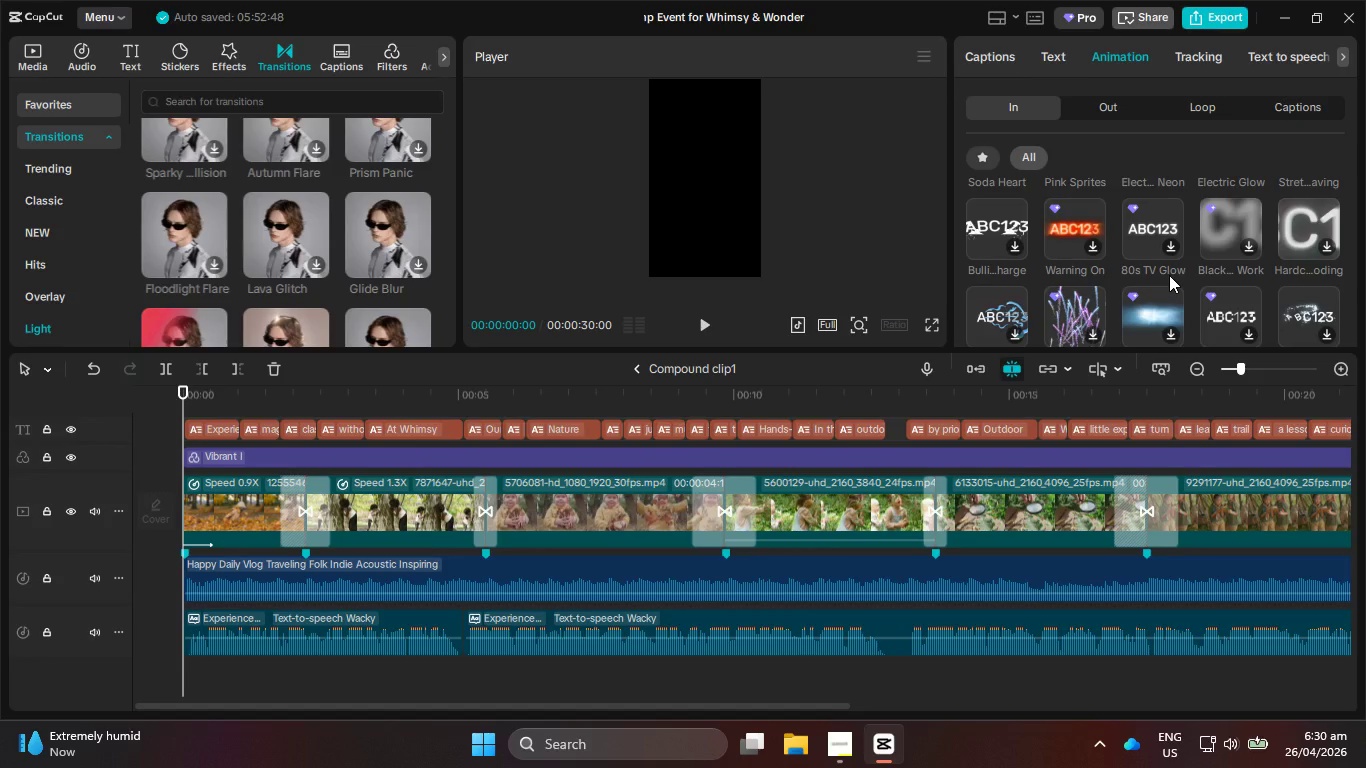 
scroll: coordinate [361, 195], scroll_direction: down, amount: 5.0
 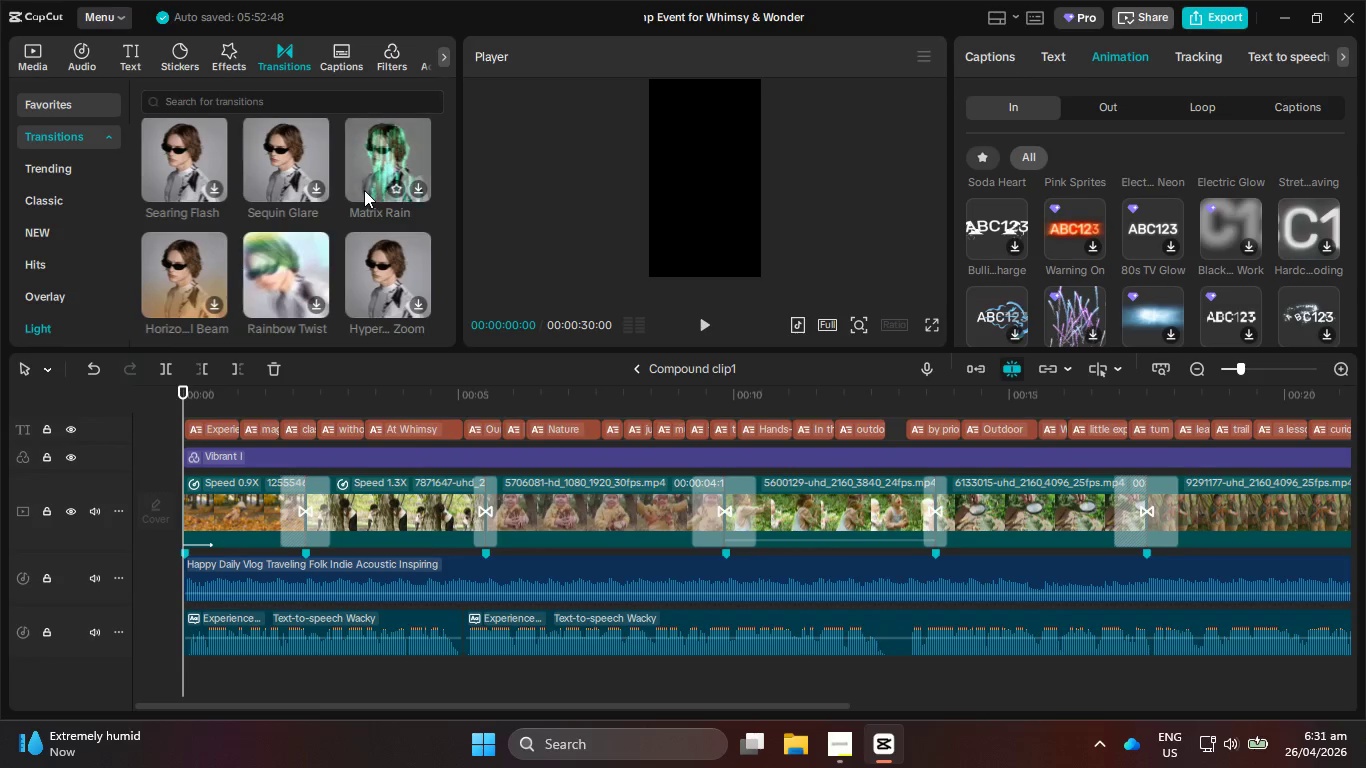 
wait(6.39)
 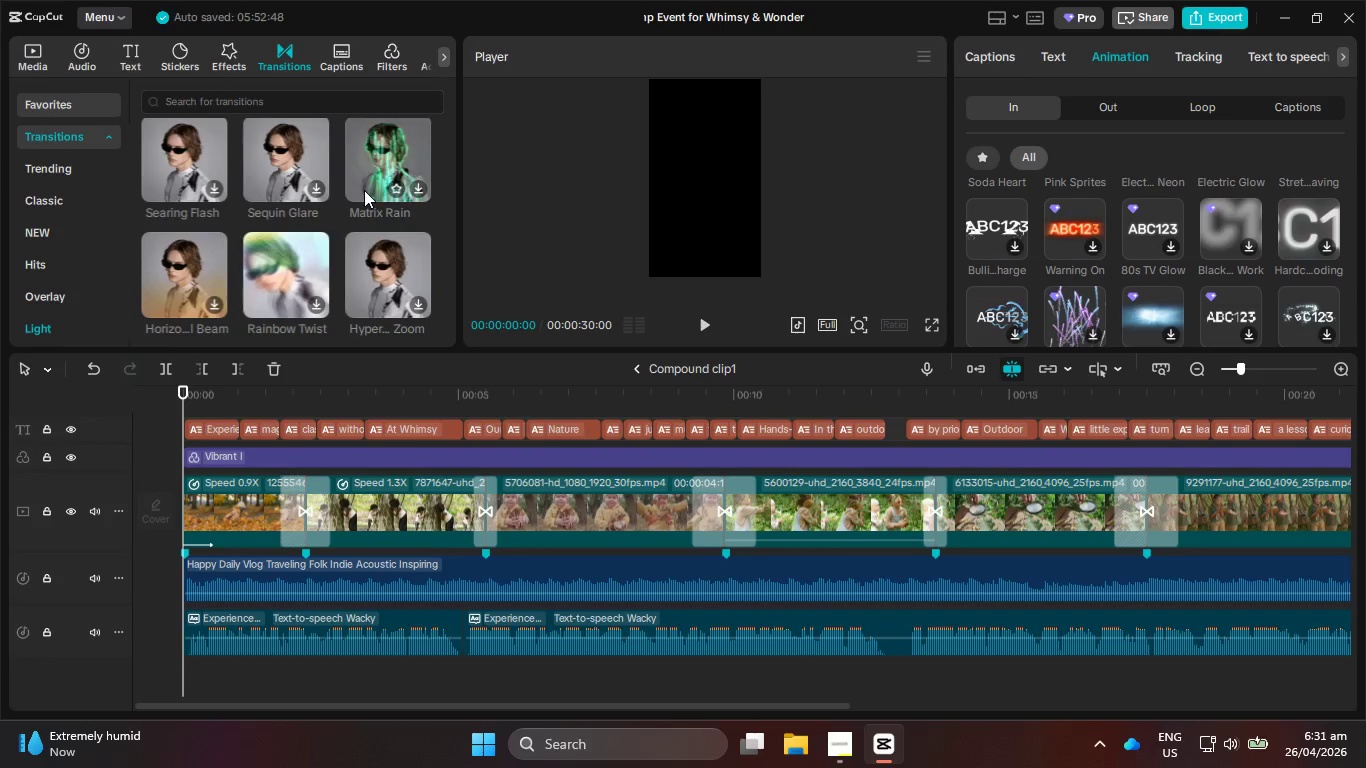 
scroll: coordinate [365, 190], scroll_direction: down, amount: 4.0
 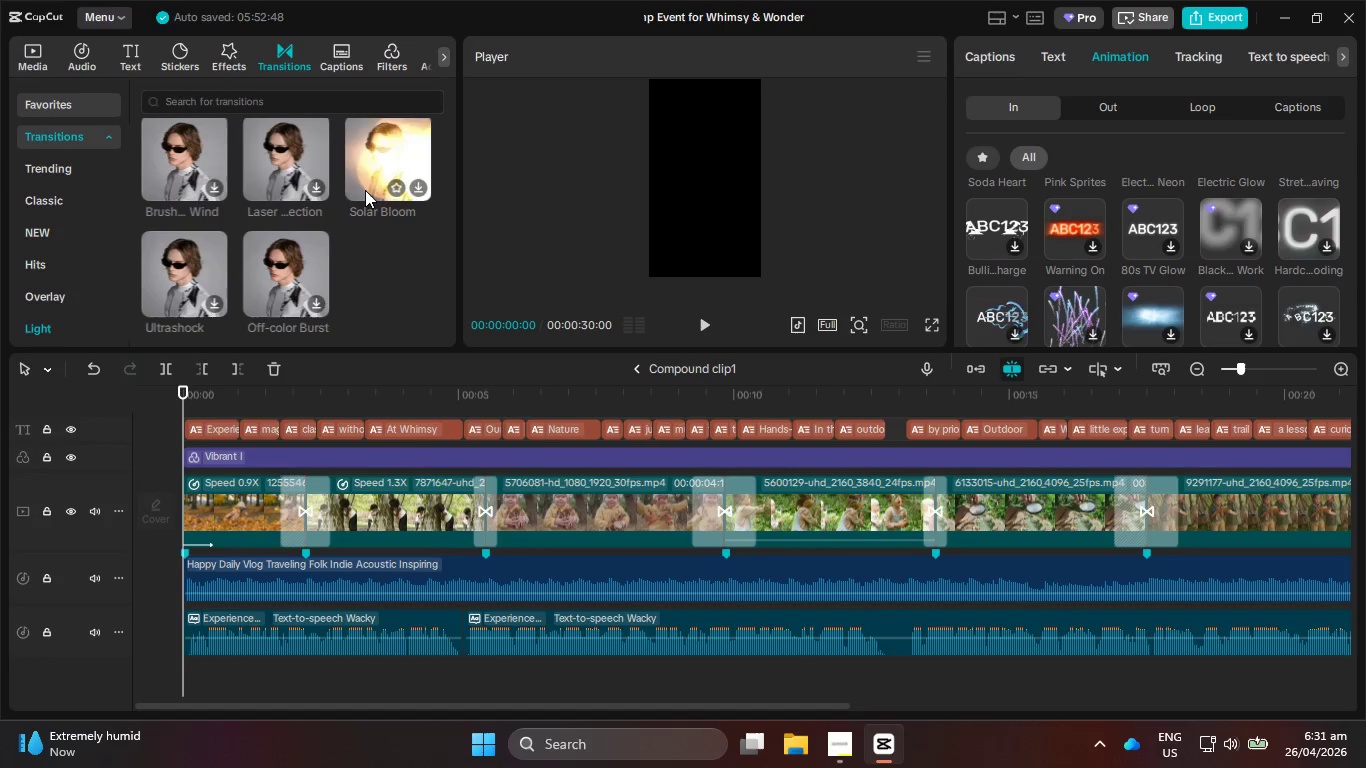 
wait(5.67)
 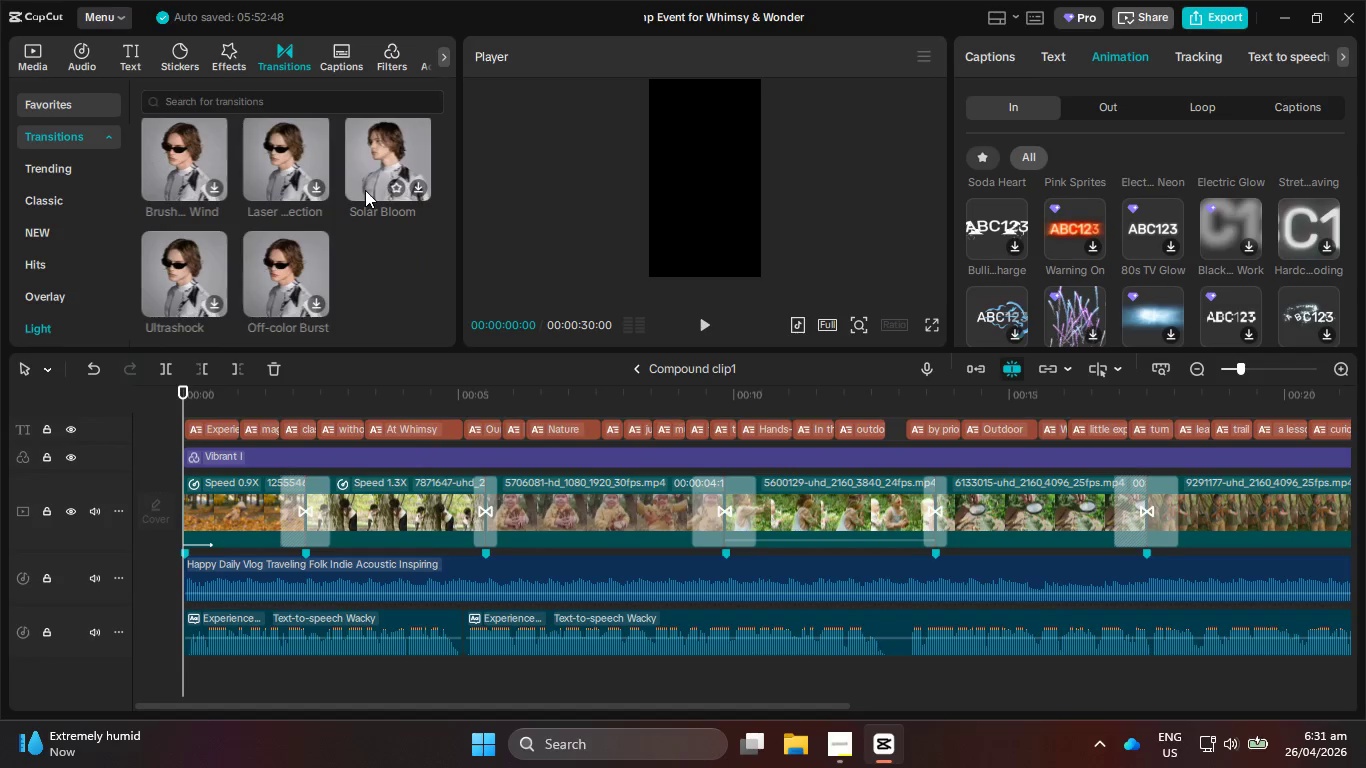 
scroll: coordinate [365, 190], scroll_direction: down, amount: 3.0
 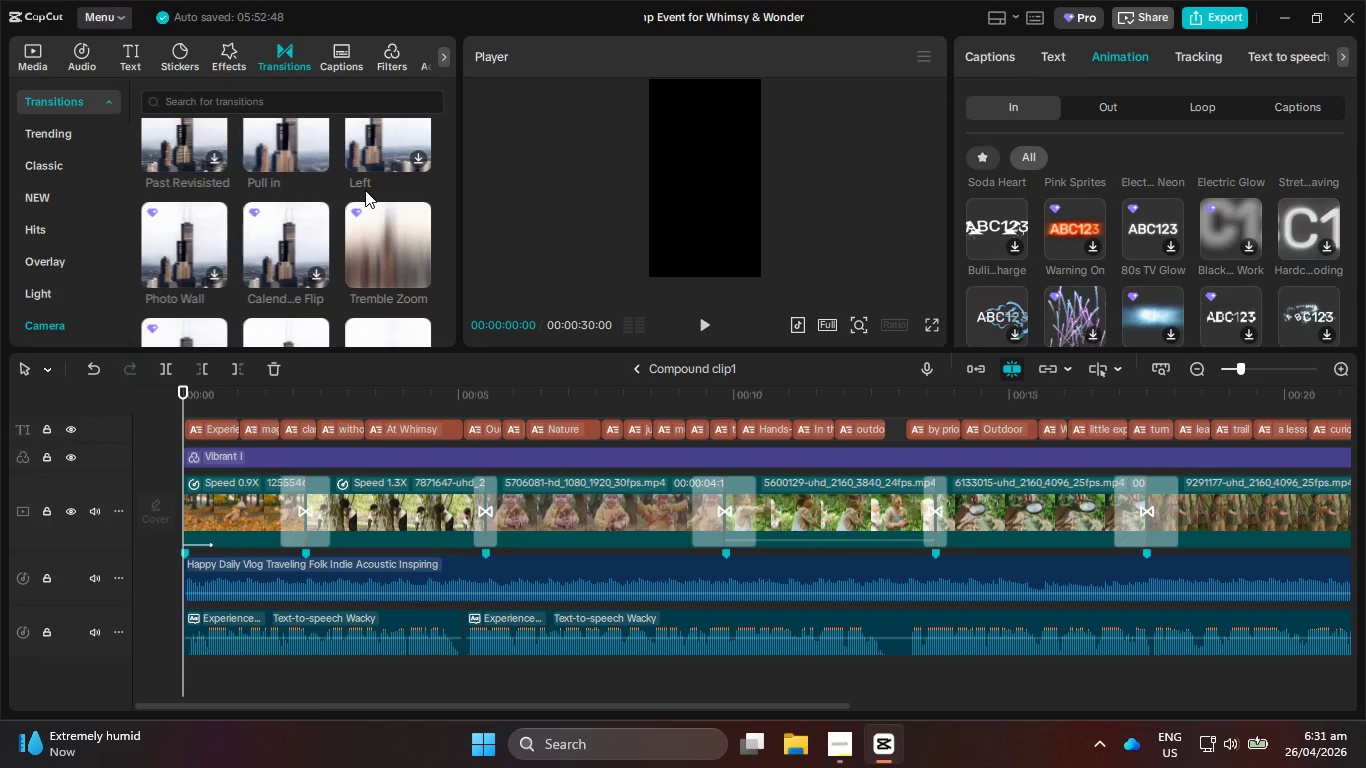 
wait(6.29)
 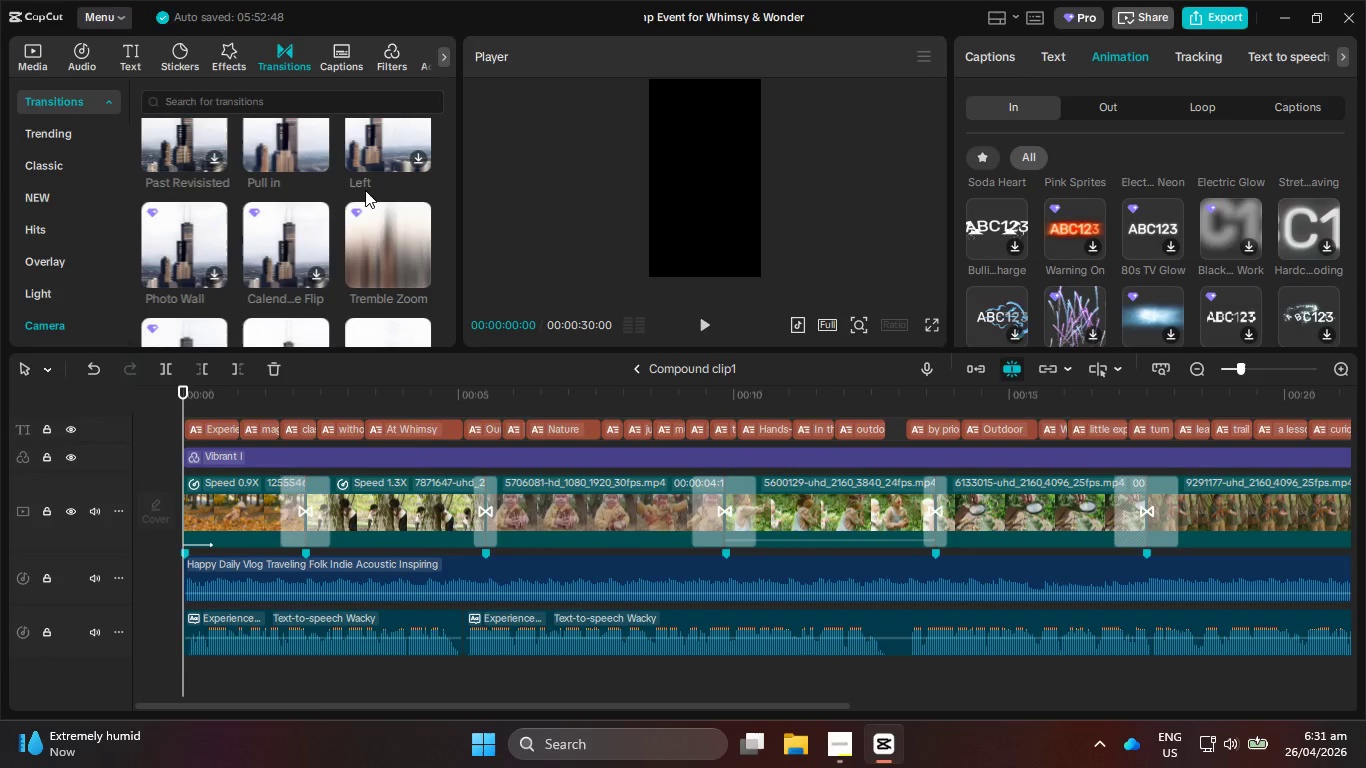 
scroll: coordinate [365, 190], scroll_direction: down, amount: 1.0
 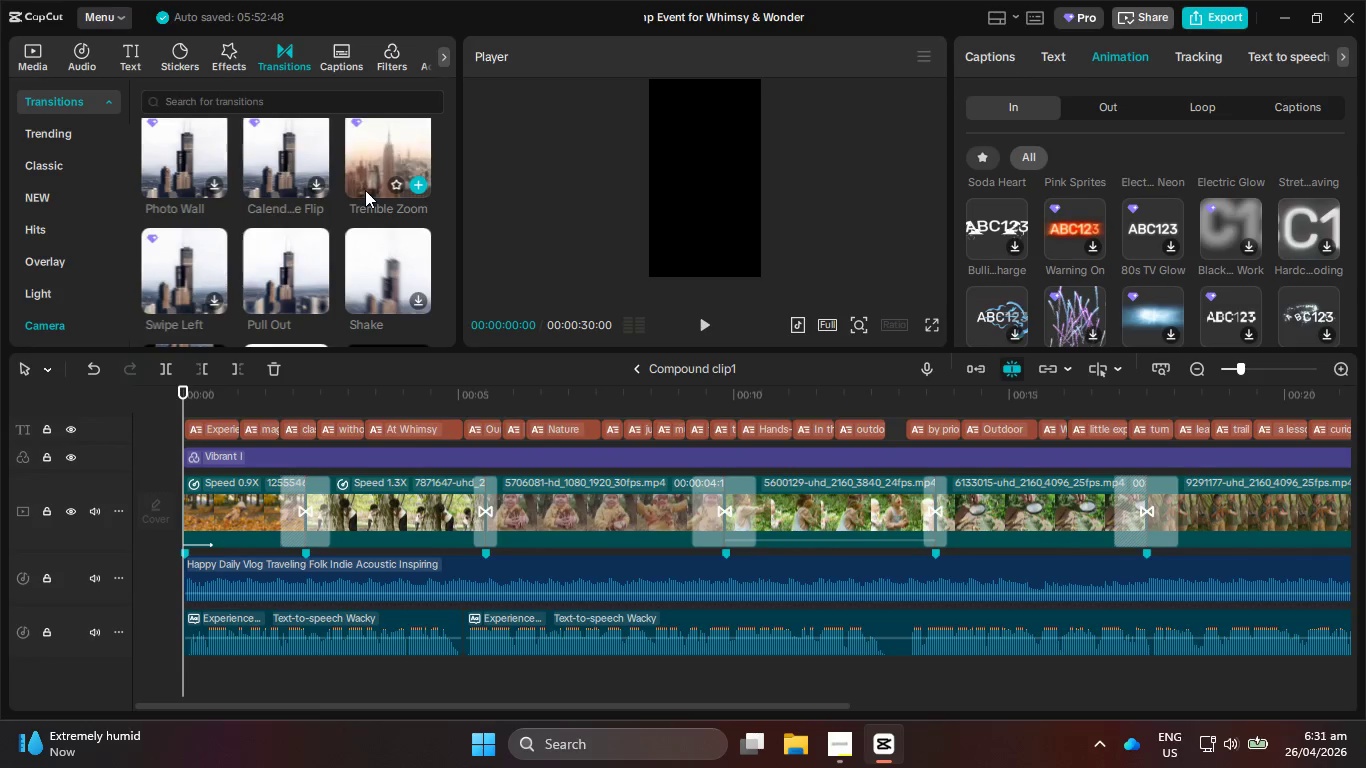 
wait(9.04)
 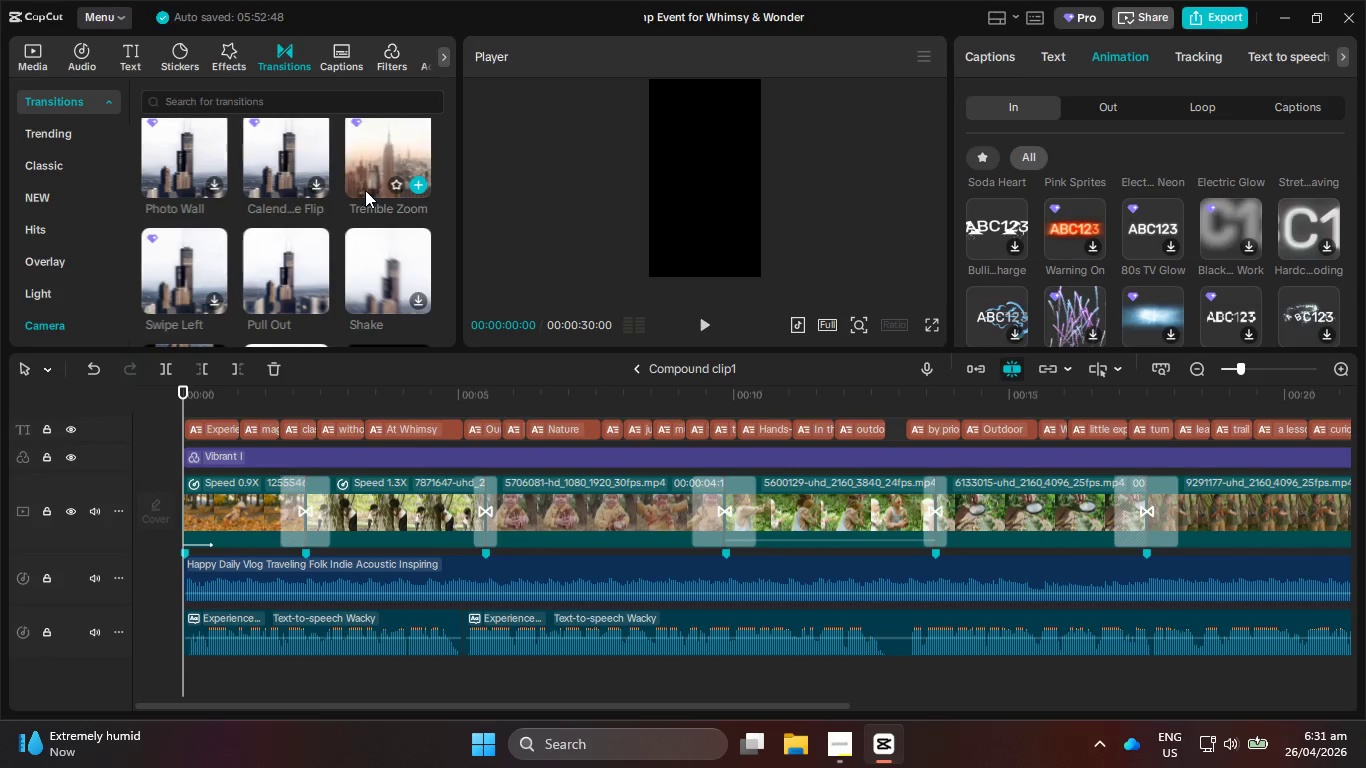 
scroll: coordinate [365, 190], scroll_direction: down, amount: 6.0
 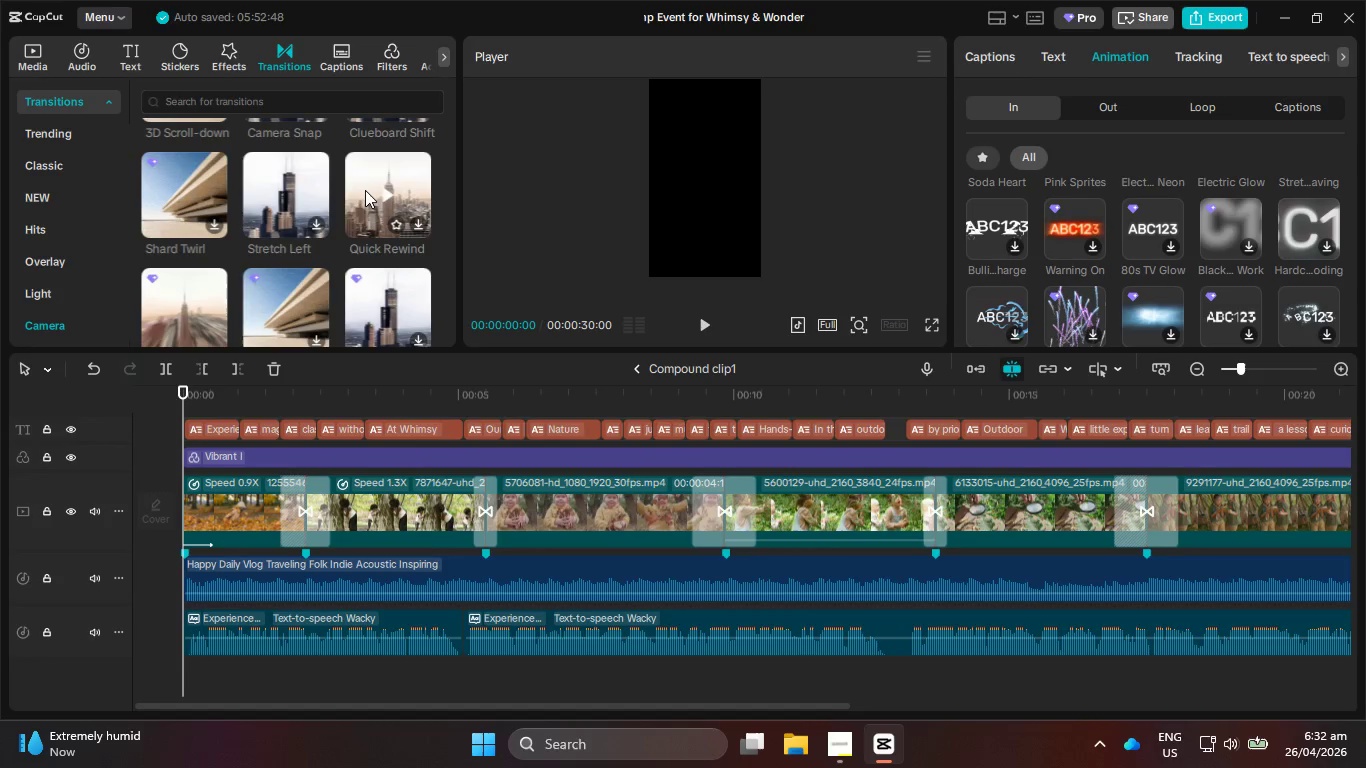 
wait(7.23)
 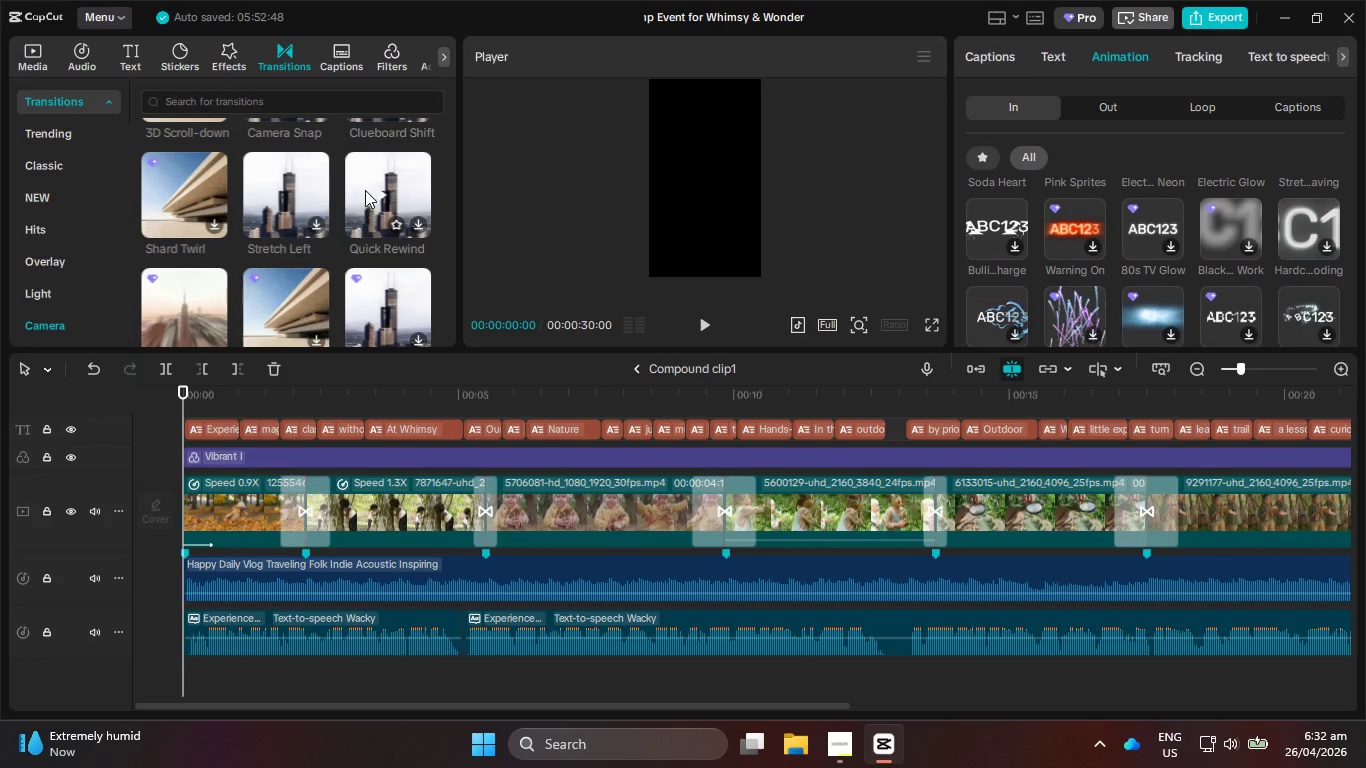 
scroll: coordinate [365, 190], scroll_direction: down, amount: 2.0
 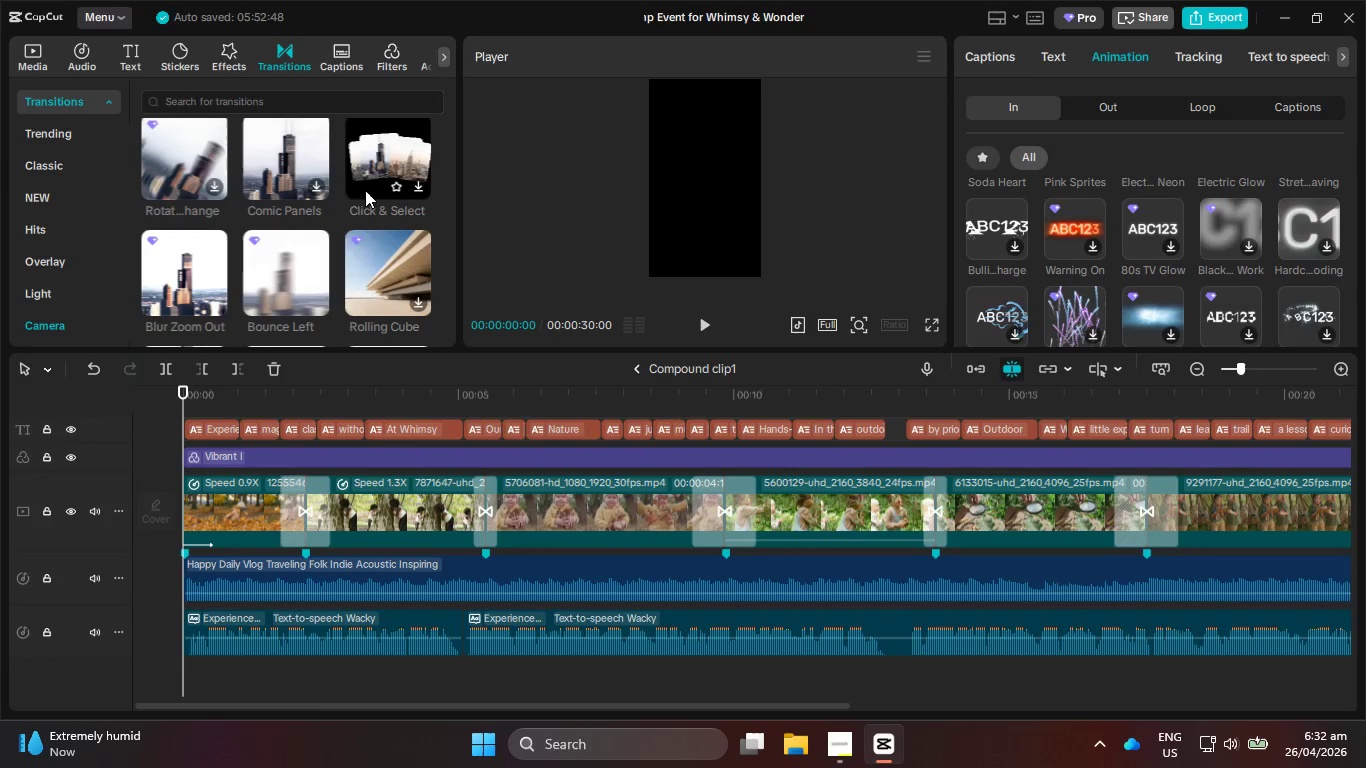 
wait(7.3)
 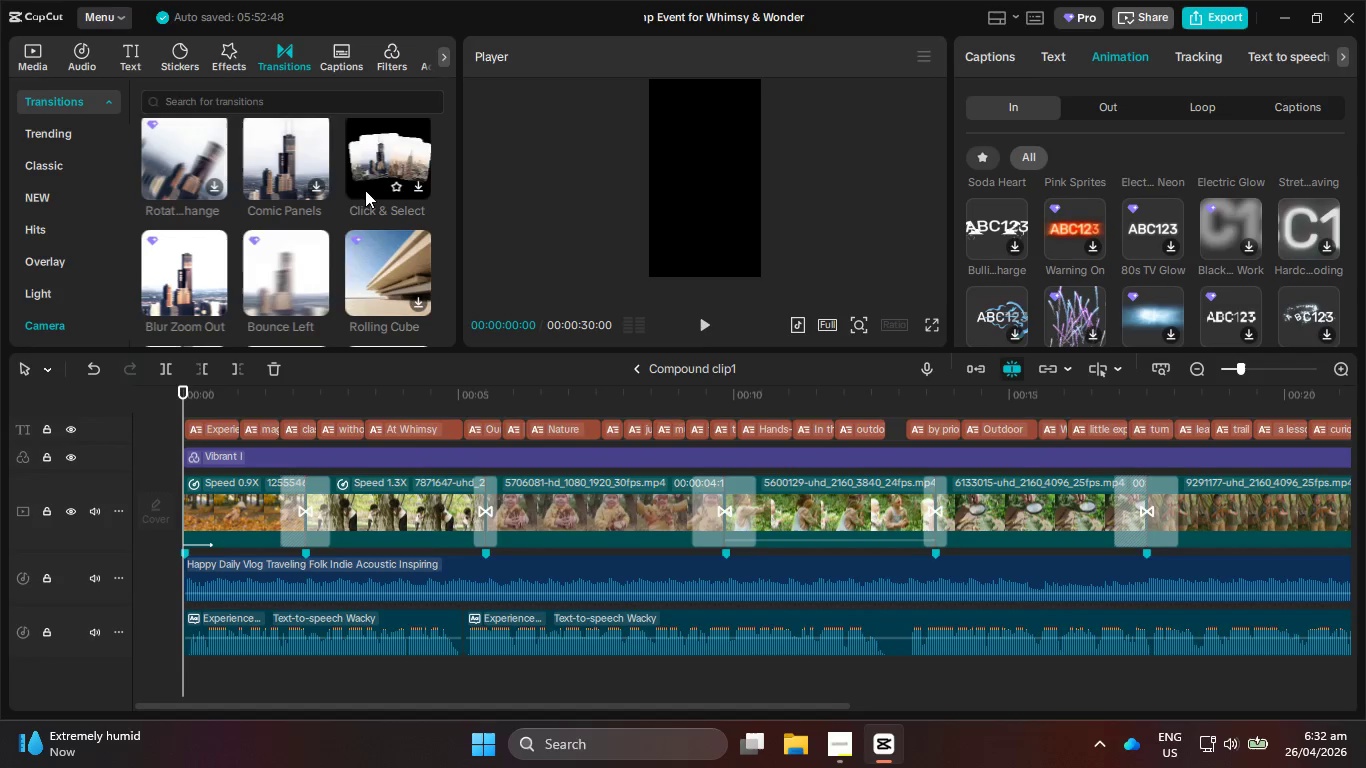 
scroll: coordinate [365, 190], scroll_direction: down, amount: 5.0
 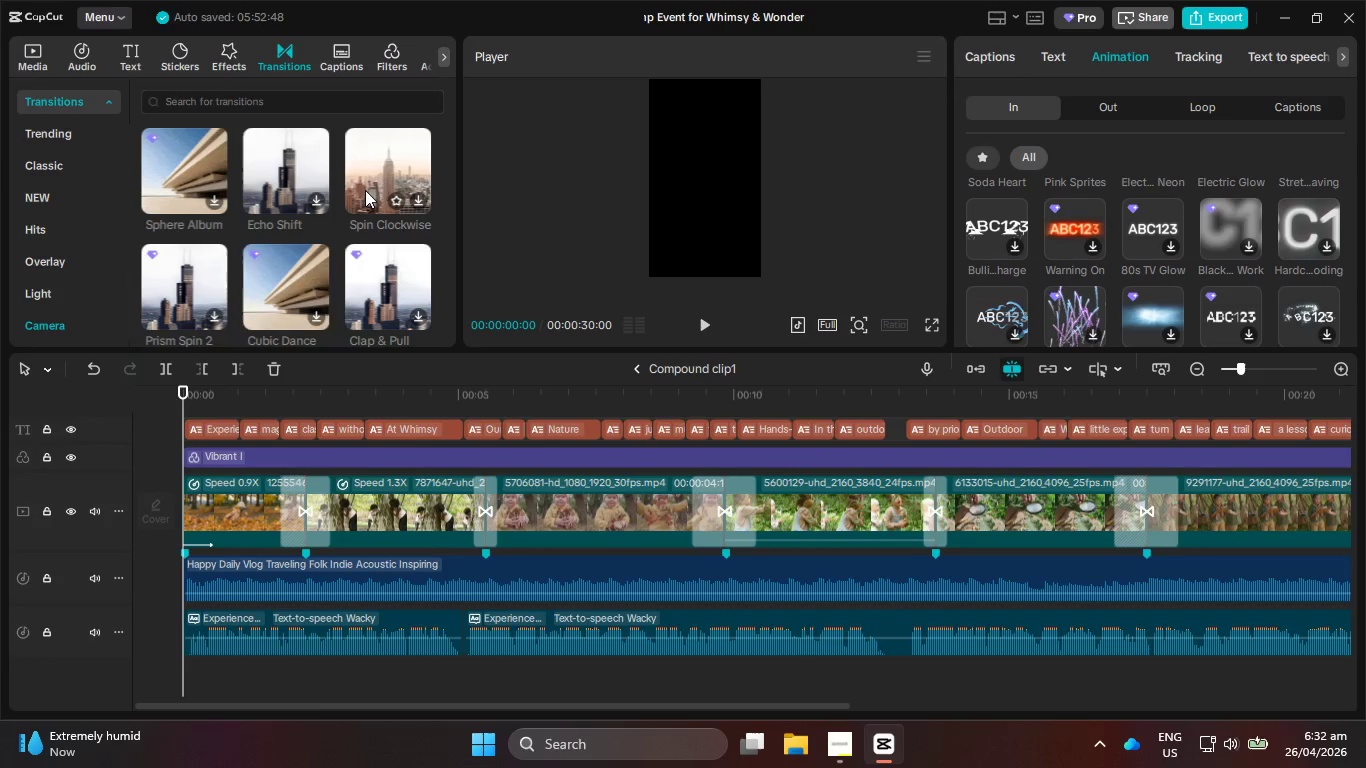 
scroll: coordinate [365, 190], scroll_direction: down, amount: 5.0
 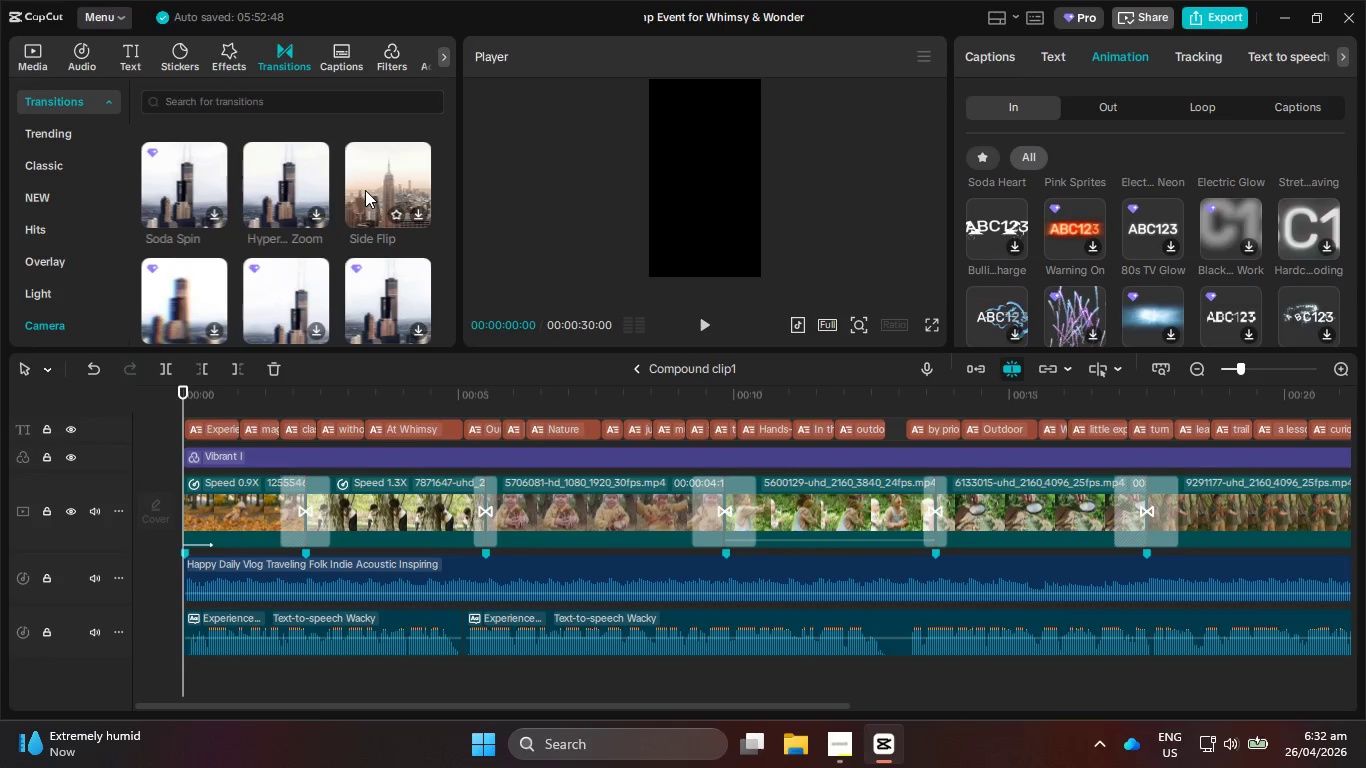 
scroll: coordinate [365, 190], scroll_direction: down, amount: 5.0
 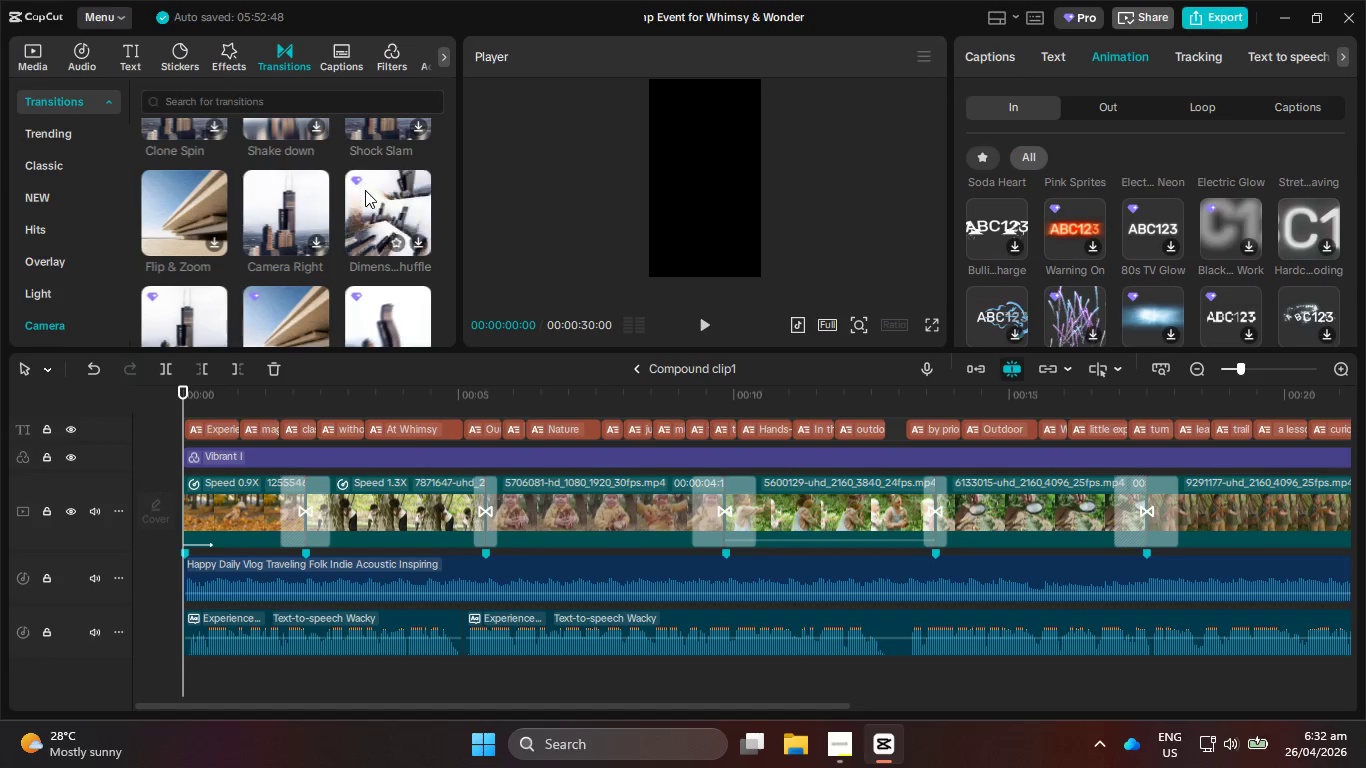 
scroll: coordinate [365, 190], scroll_direction: down, amount: 1.0
 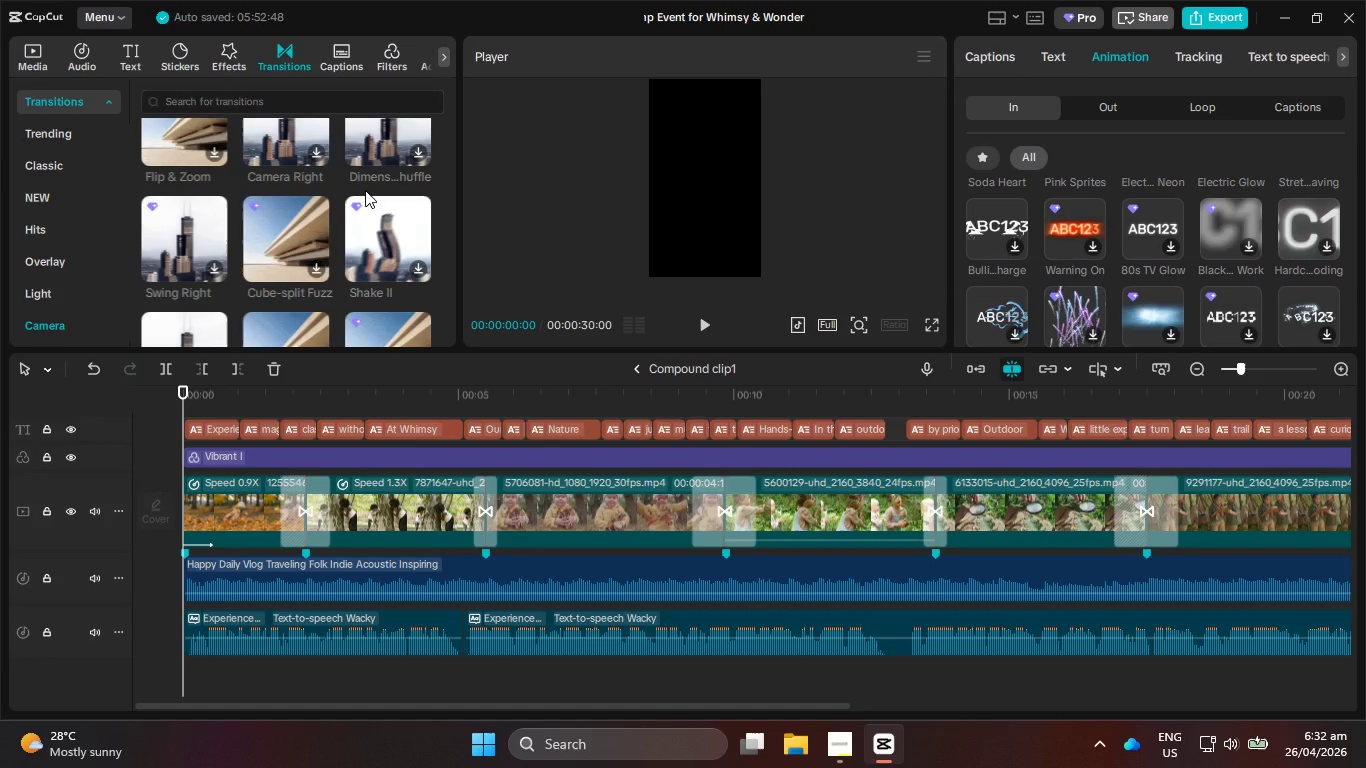 
wait(8.23)
 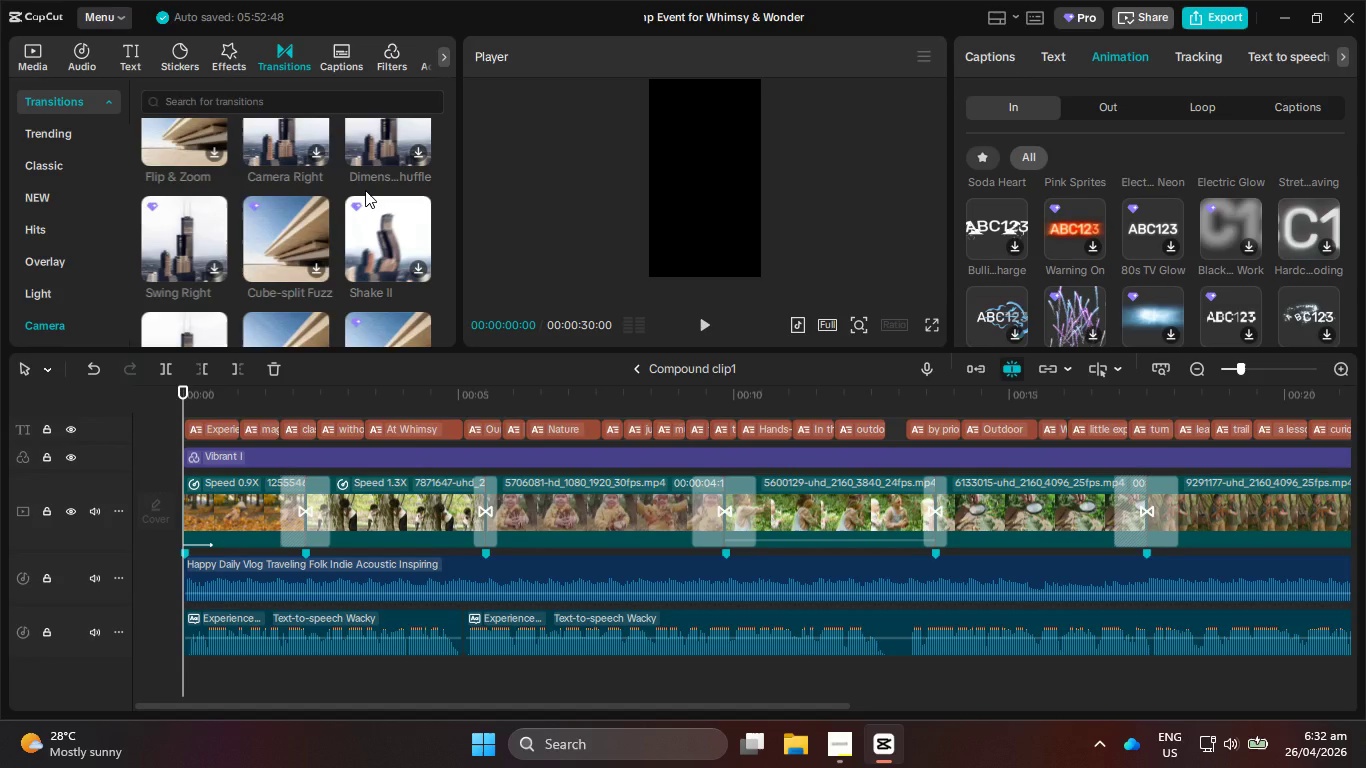 
scroll: coordinate [369, 186], scroll_direction: down, amount: 2.0
 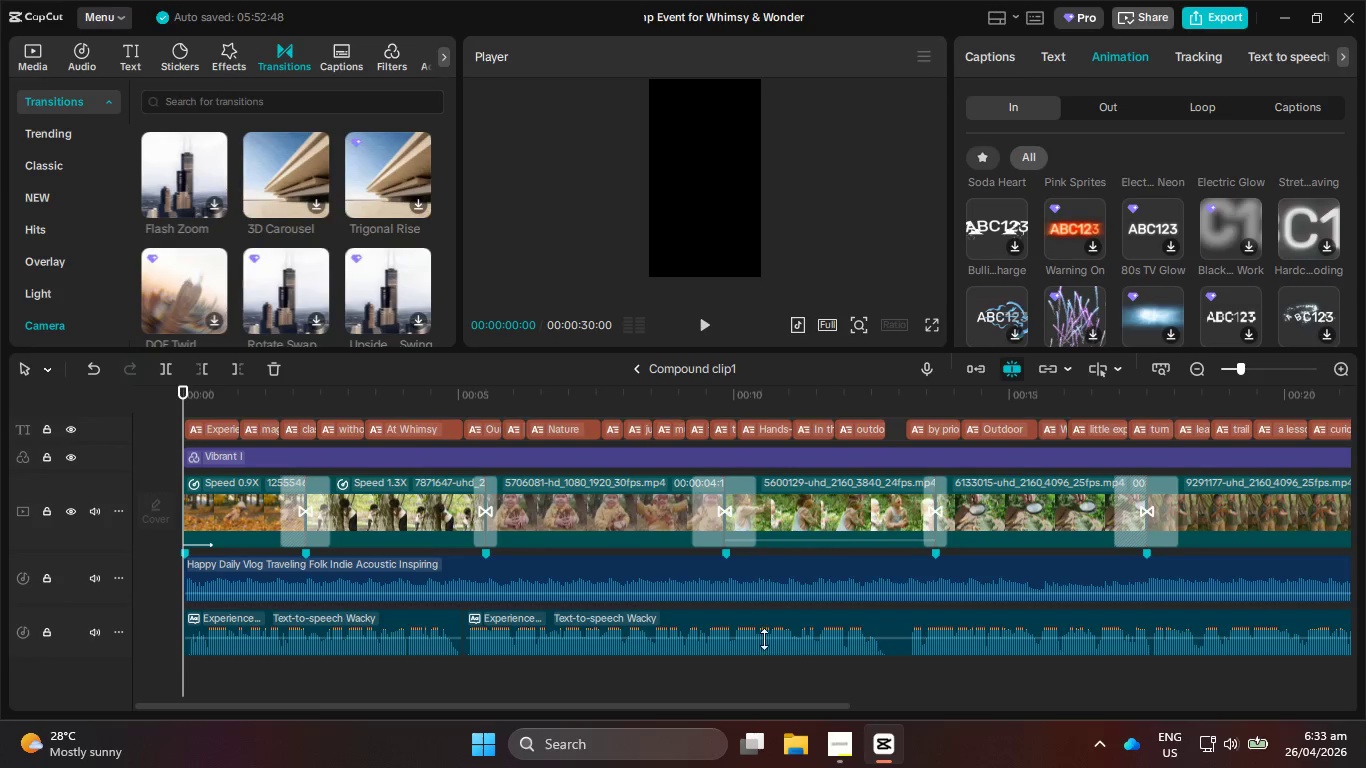 
left_click([855, 753])